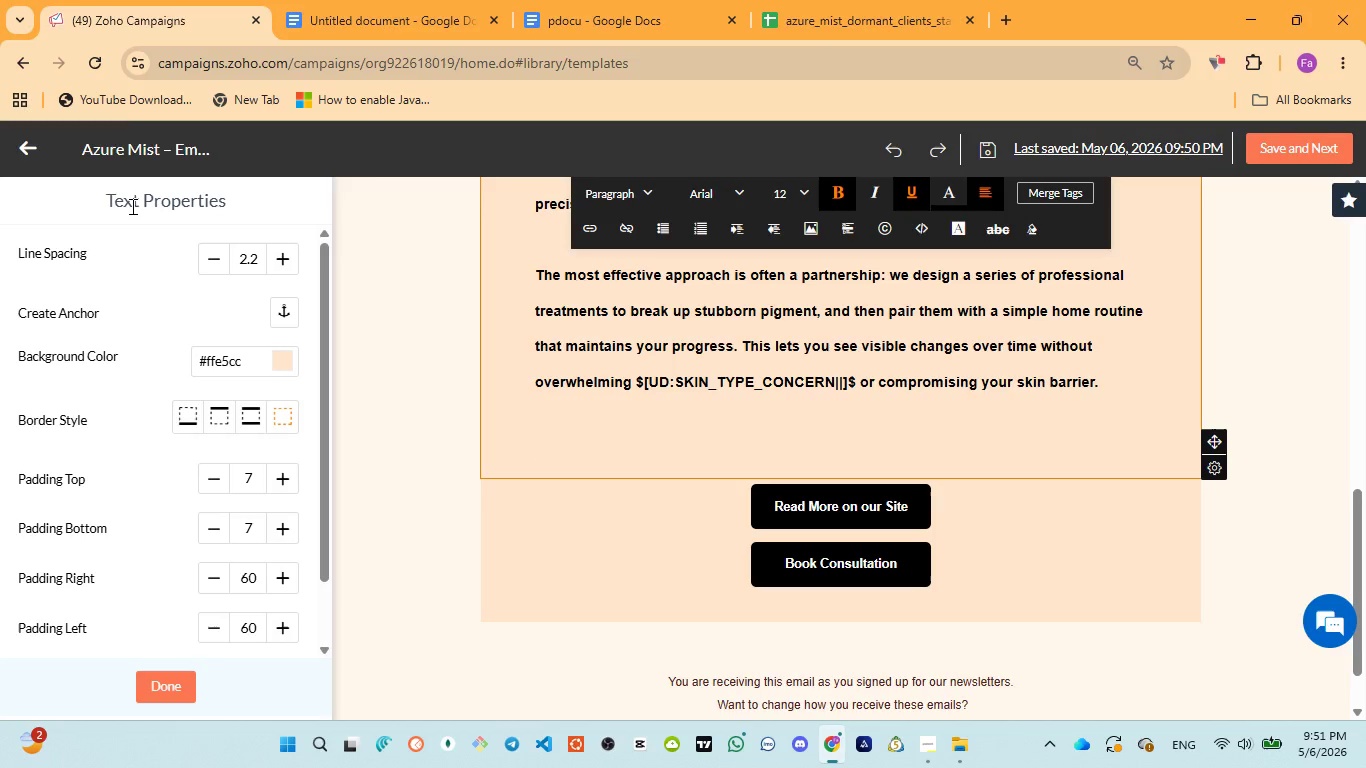 
left_click([859, 442])
 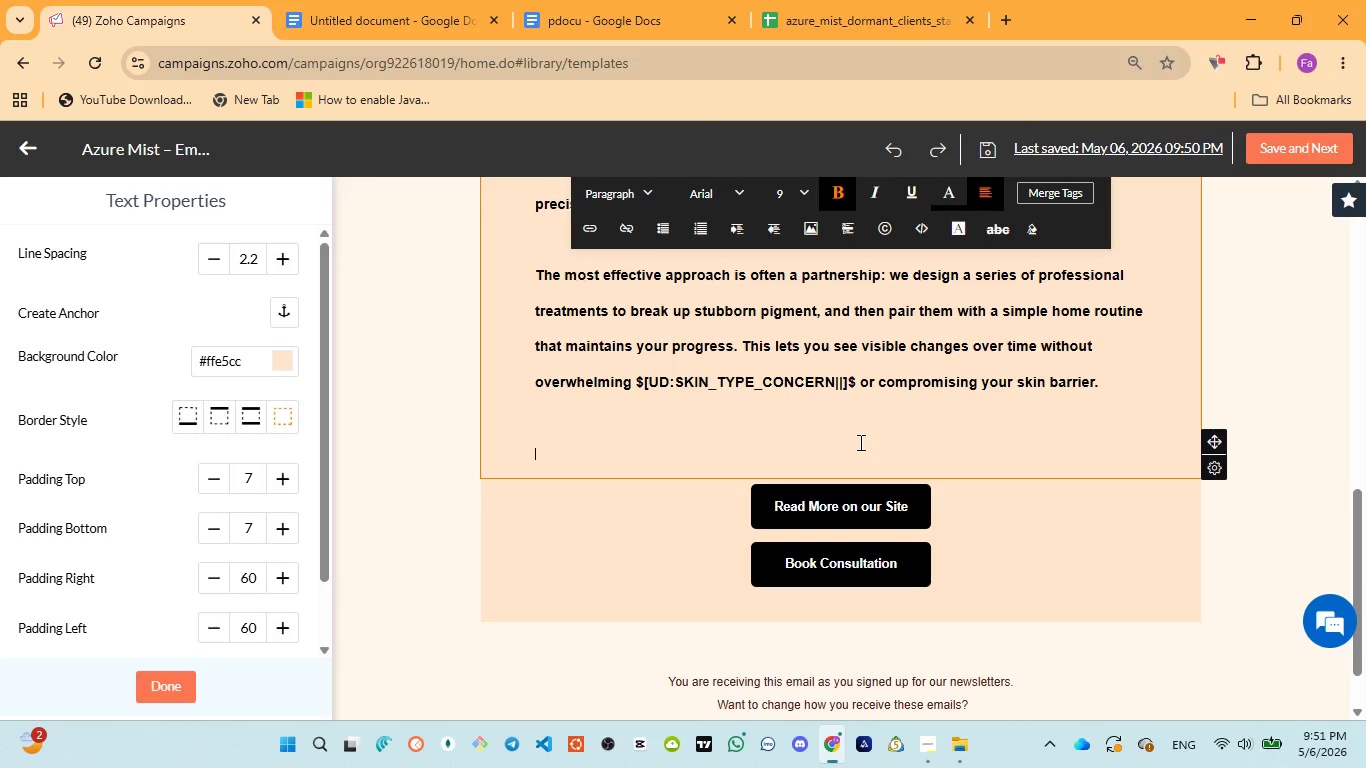 
scroll: coordinate [859, 442], scroll_direction: up, amount: 7.0
 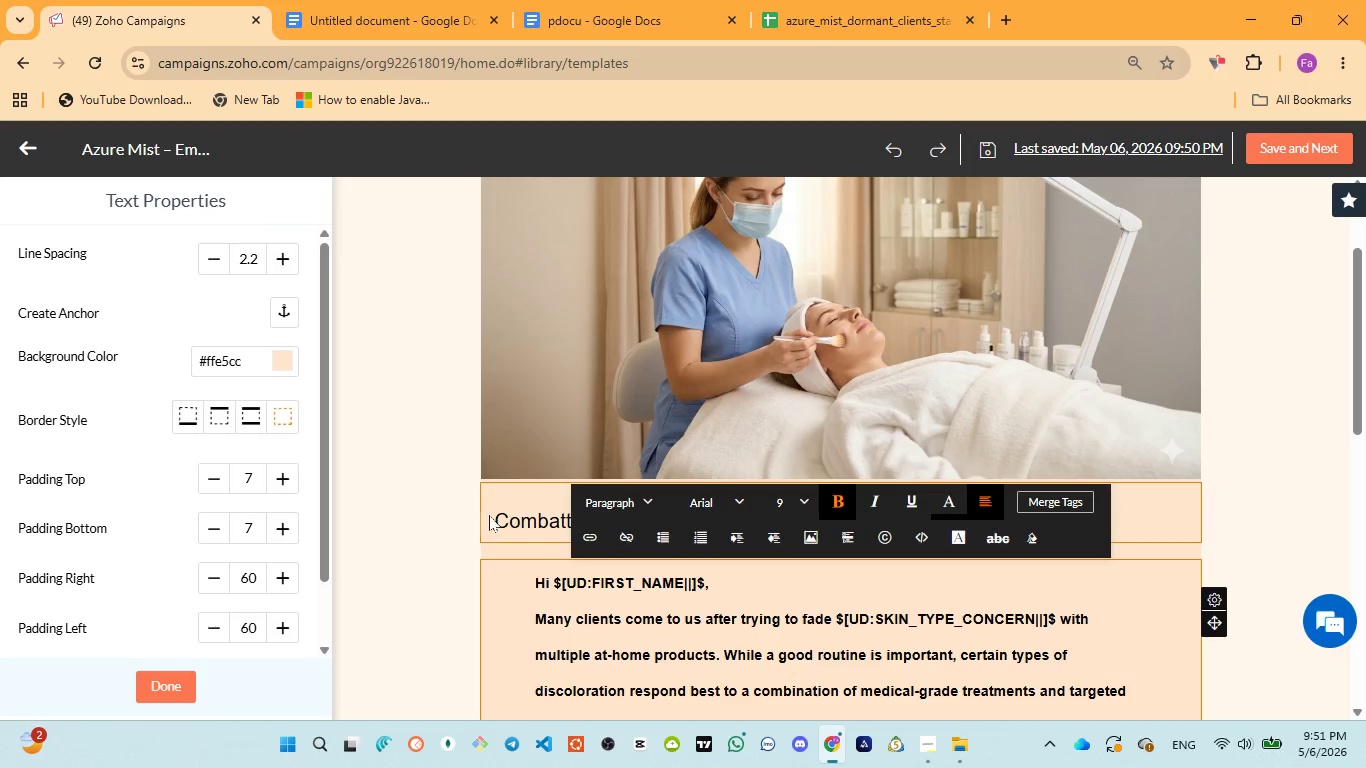 
left_click([499, 514])
 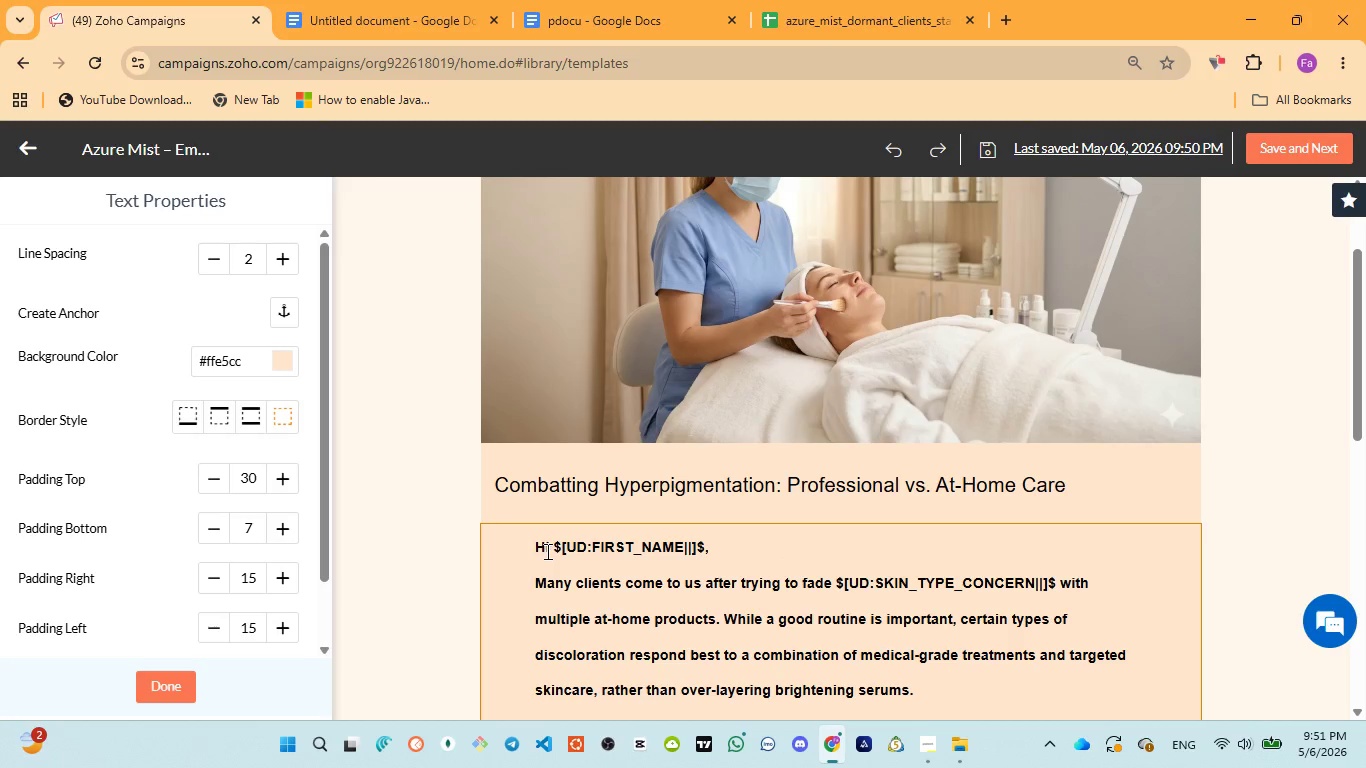 
wait(6.22)
 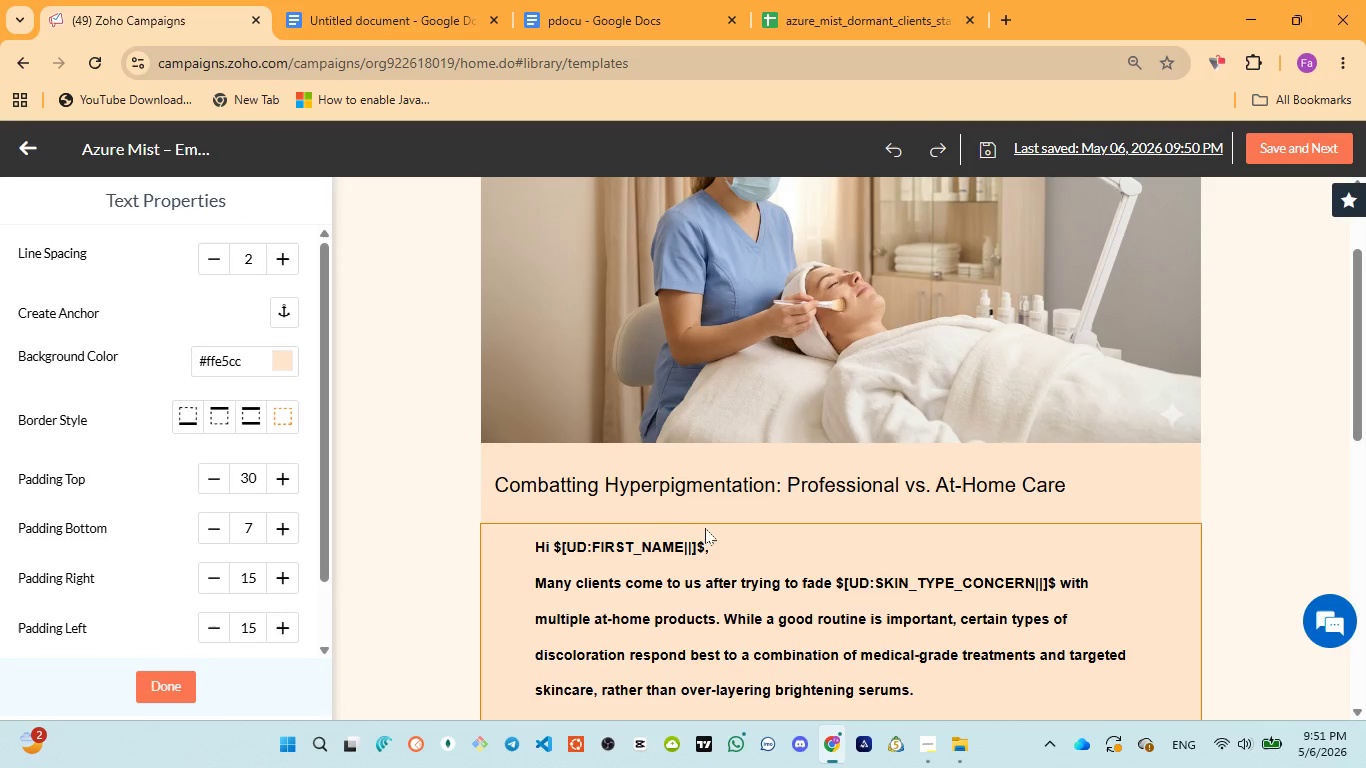 
left_click_drag(start_coordinate=[557, 549], to_coordinate=[705, 545])
 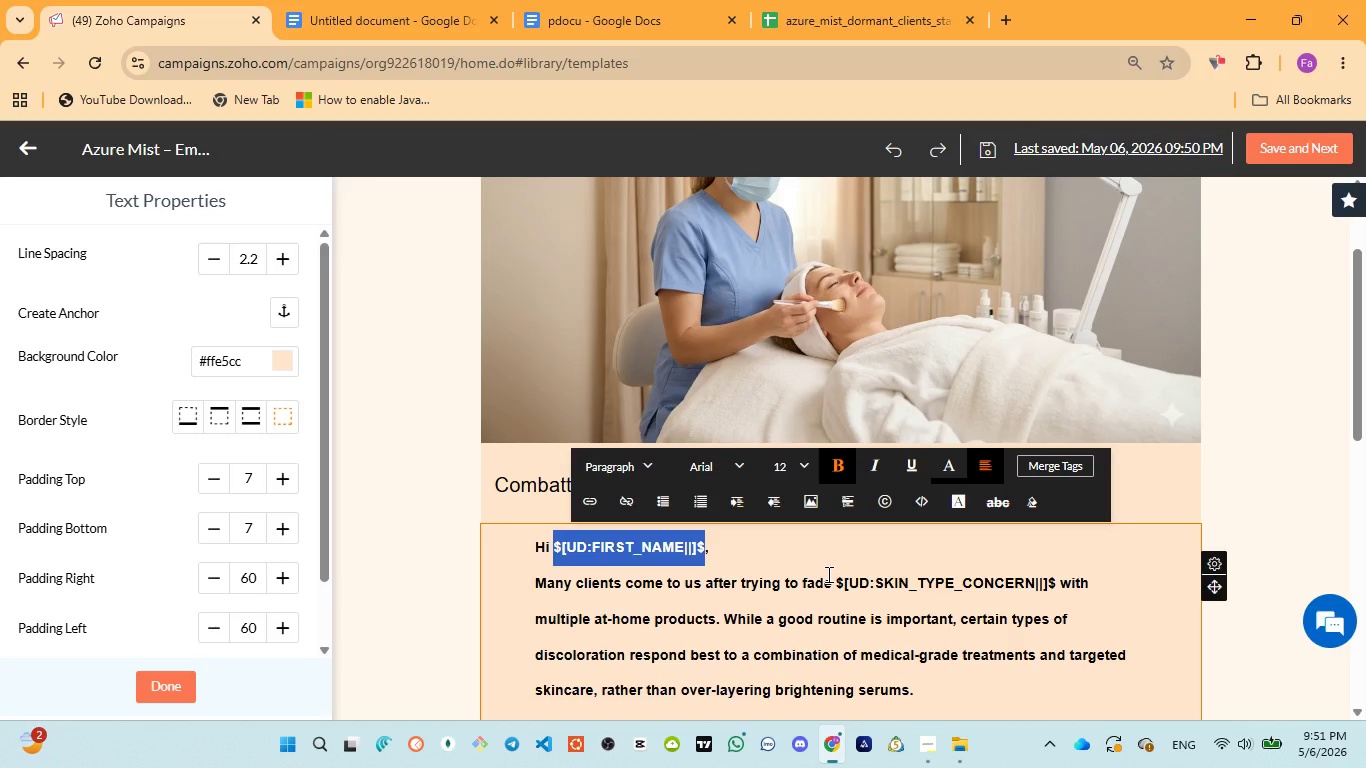 
wait(6.53)
 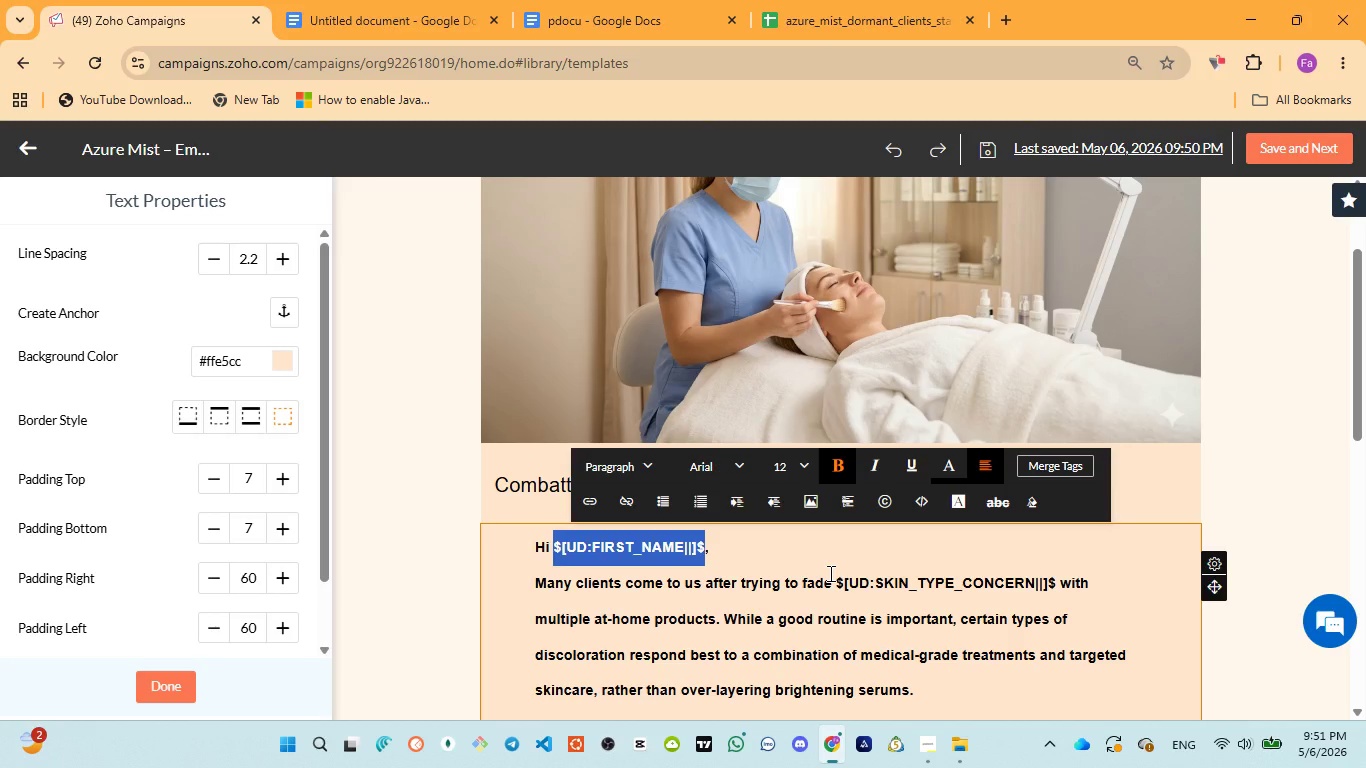 
left_click([795, 576])
 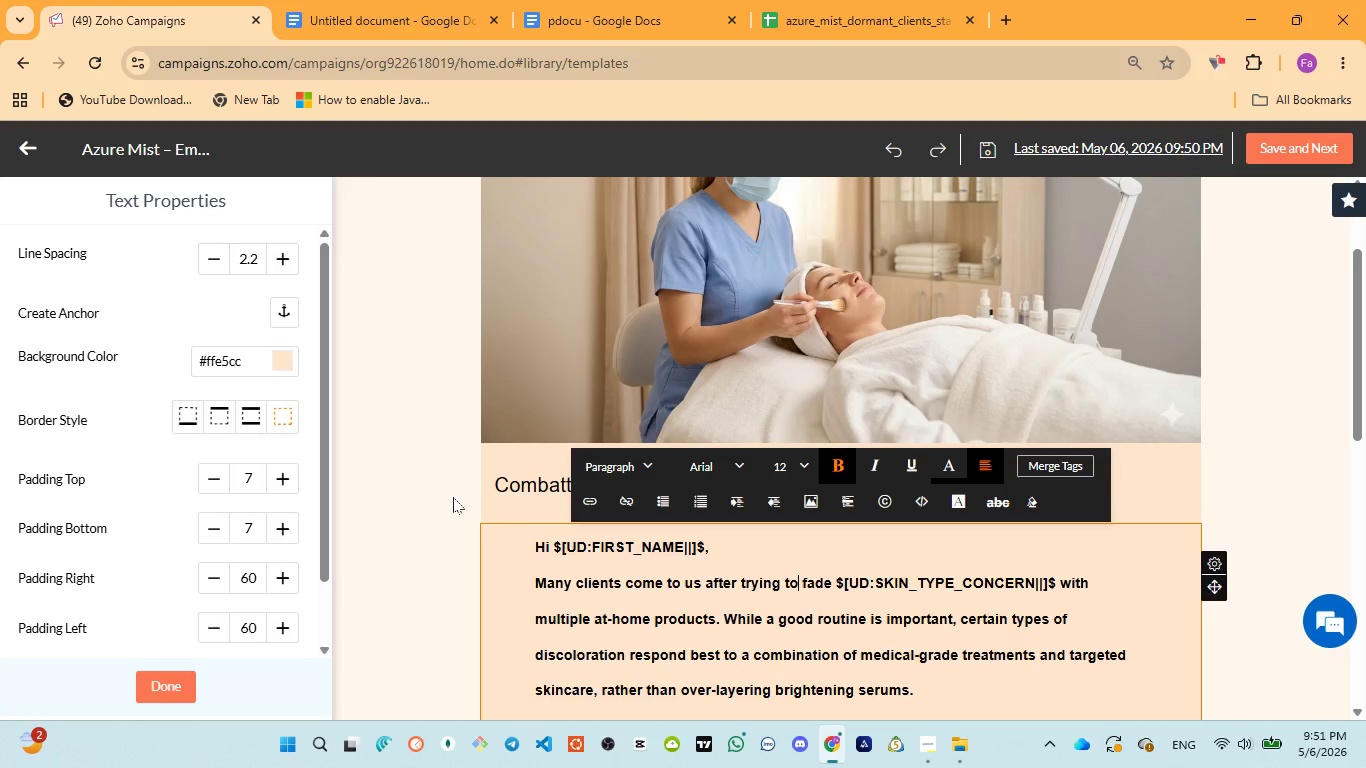 
left_click([453, 496])
 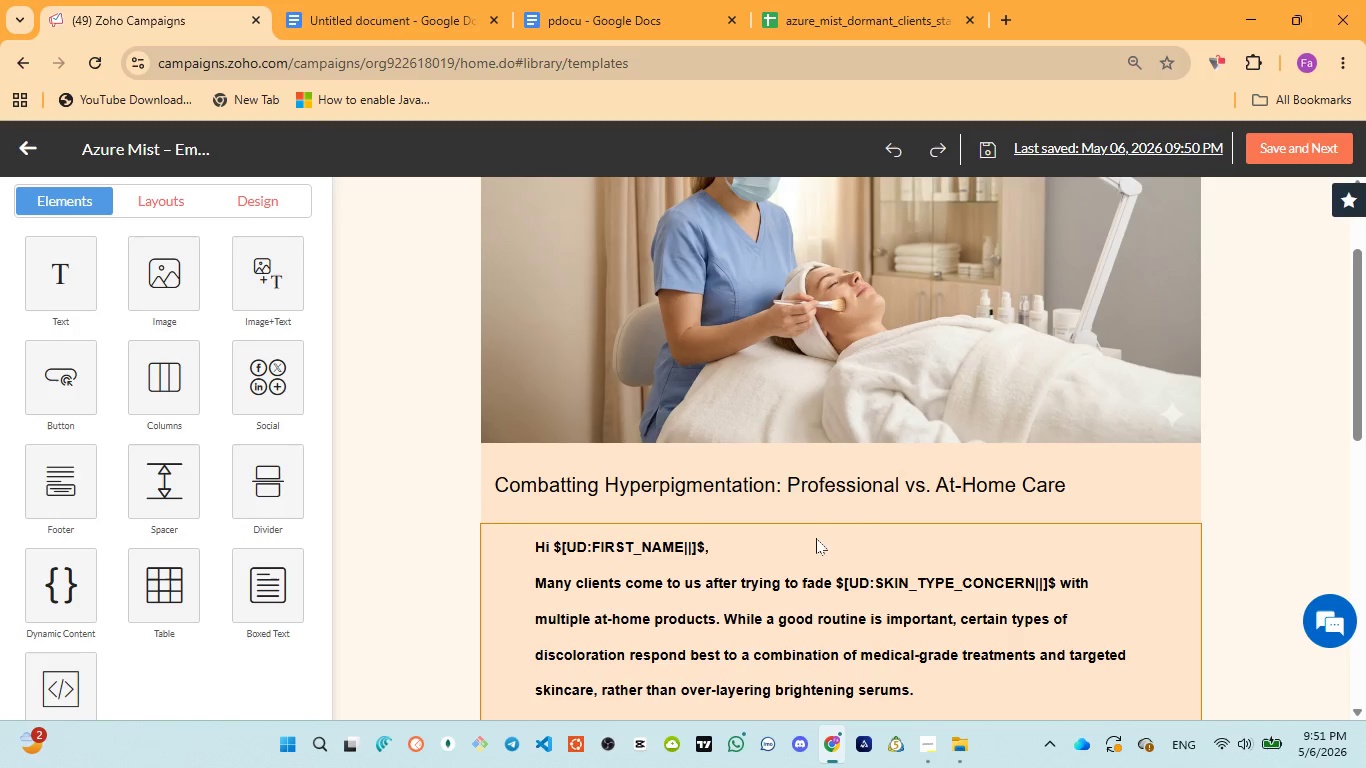 
scroll: coordinate [817, 538], scroll_direction: down, amount: 2.0
 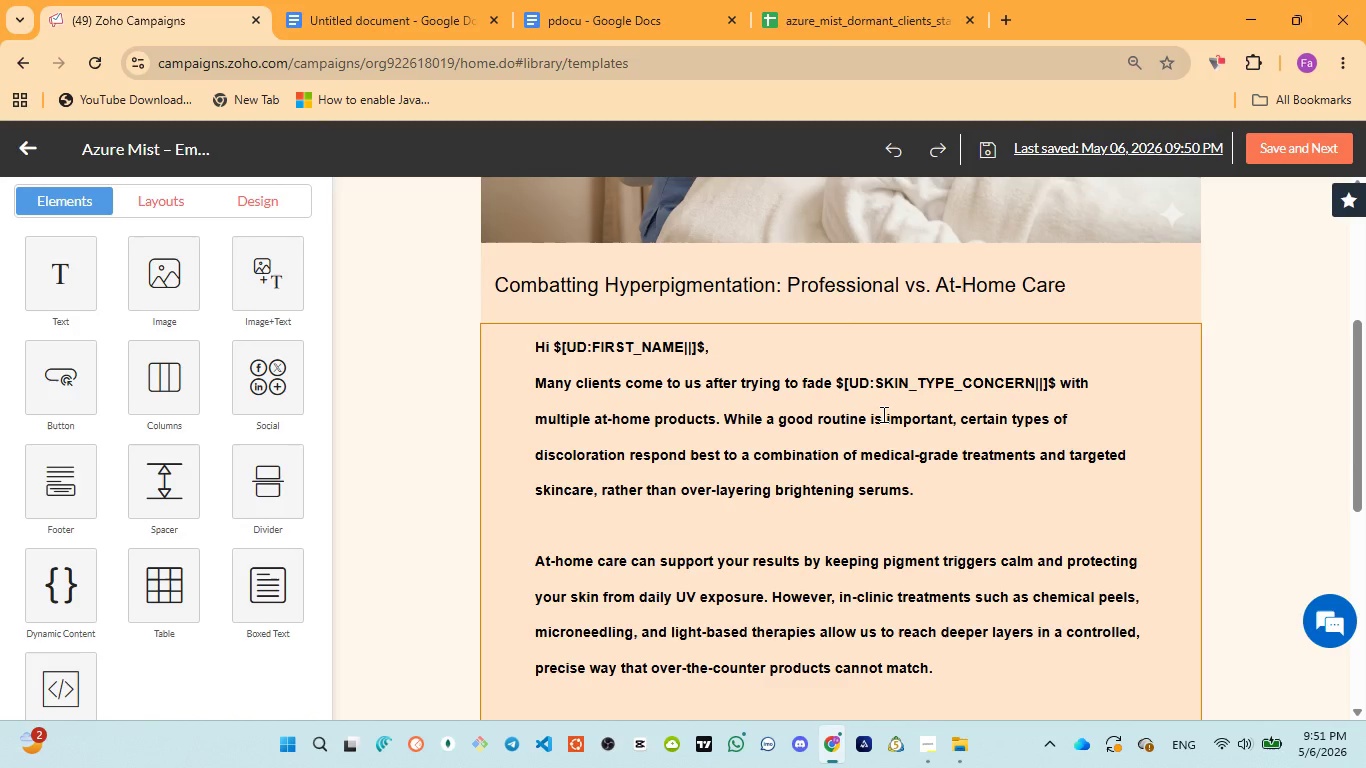 
wait(5.04)
 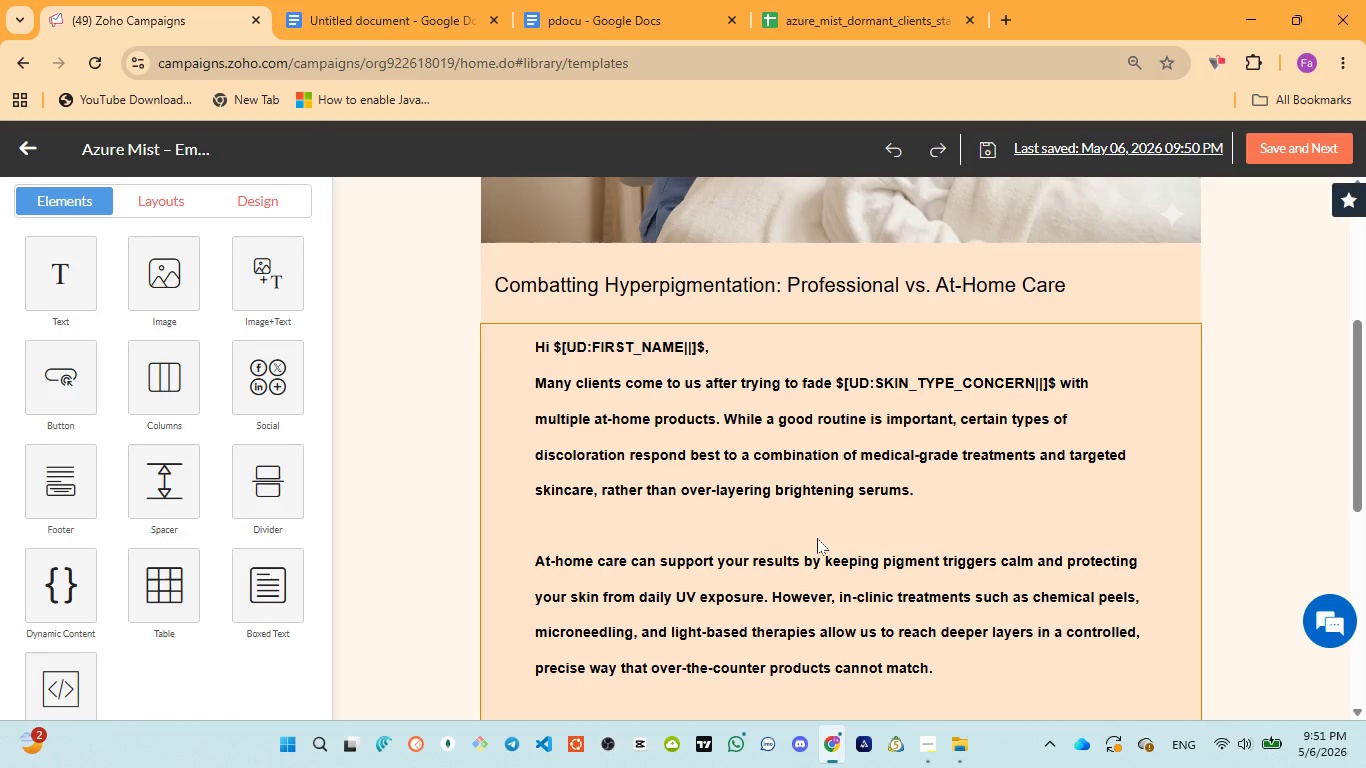 
scroll: coordinate [902, 527], scroll_direction: down, amount: 4.0
 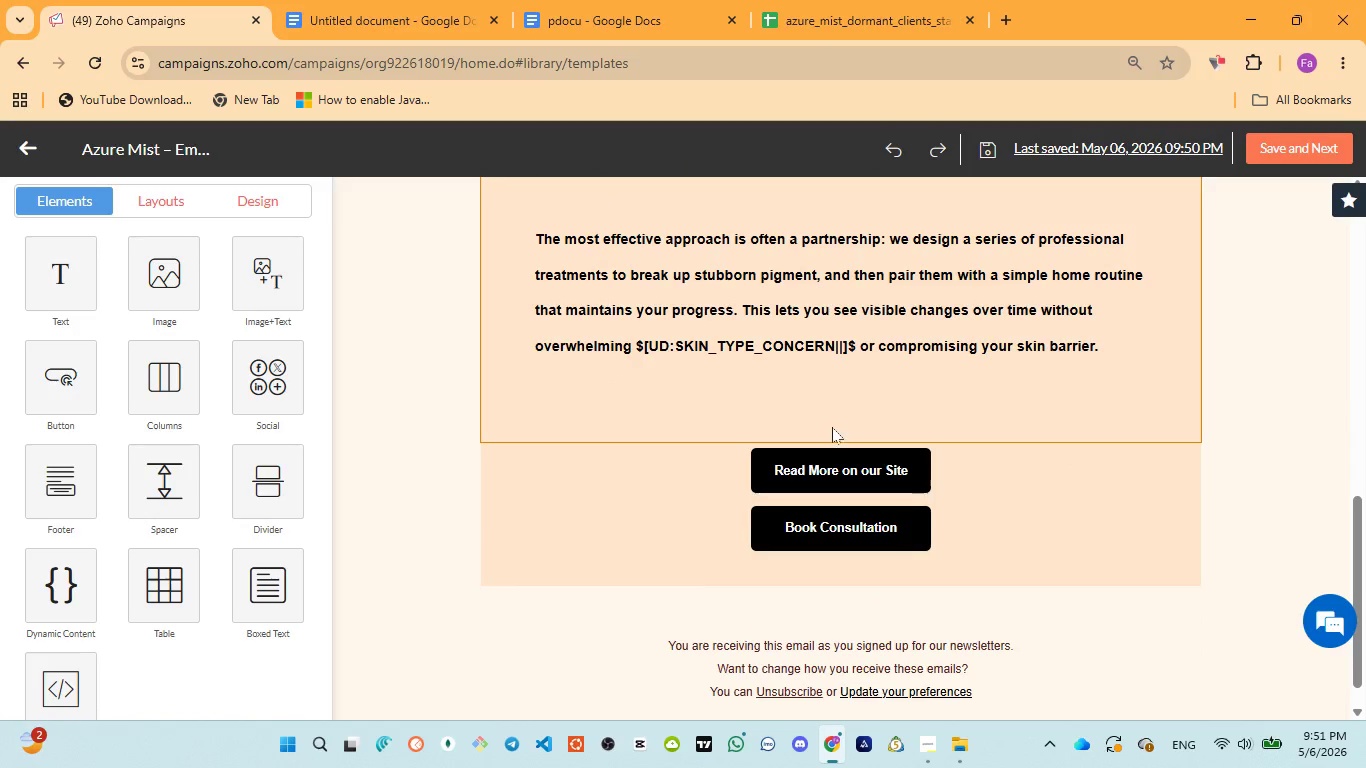 
left_click([1069, 470])
 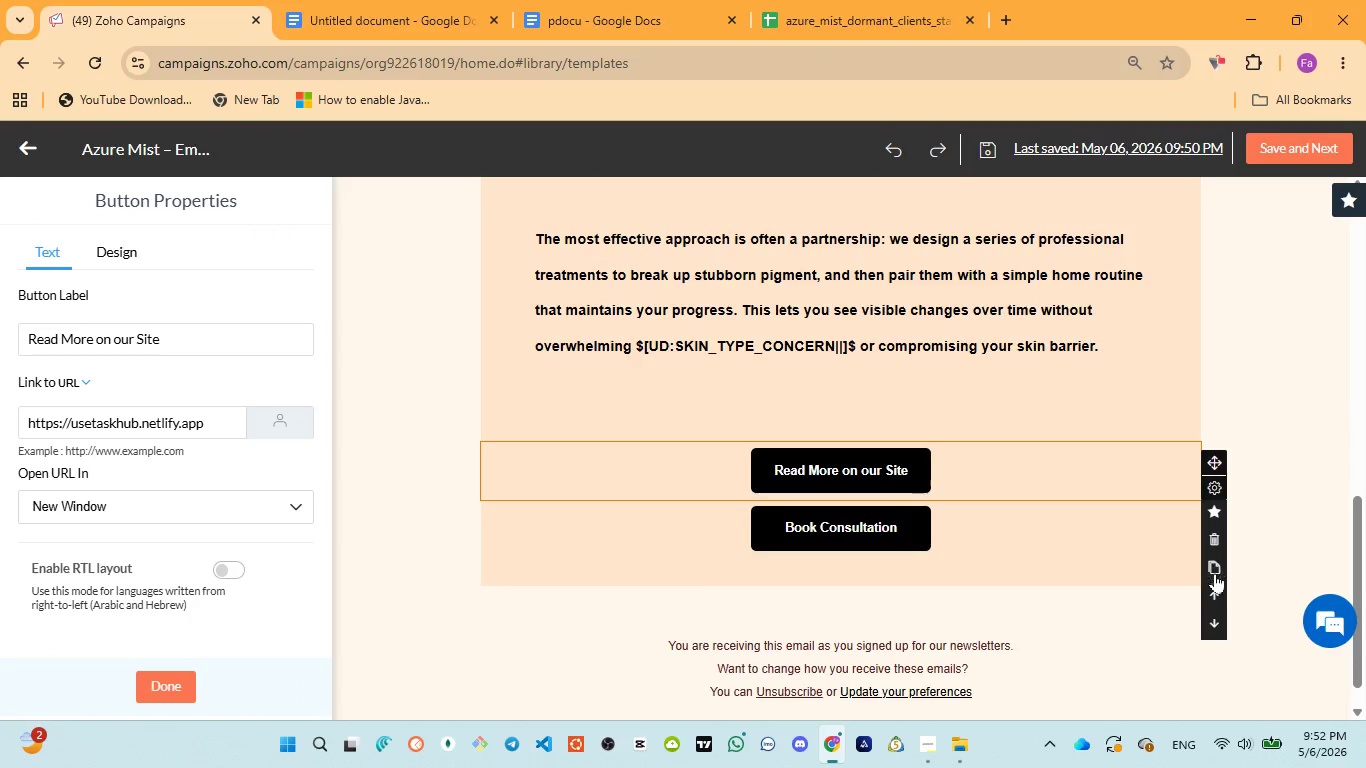 
left_click([1212, 585])
 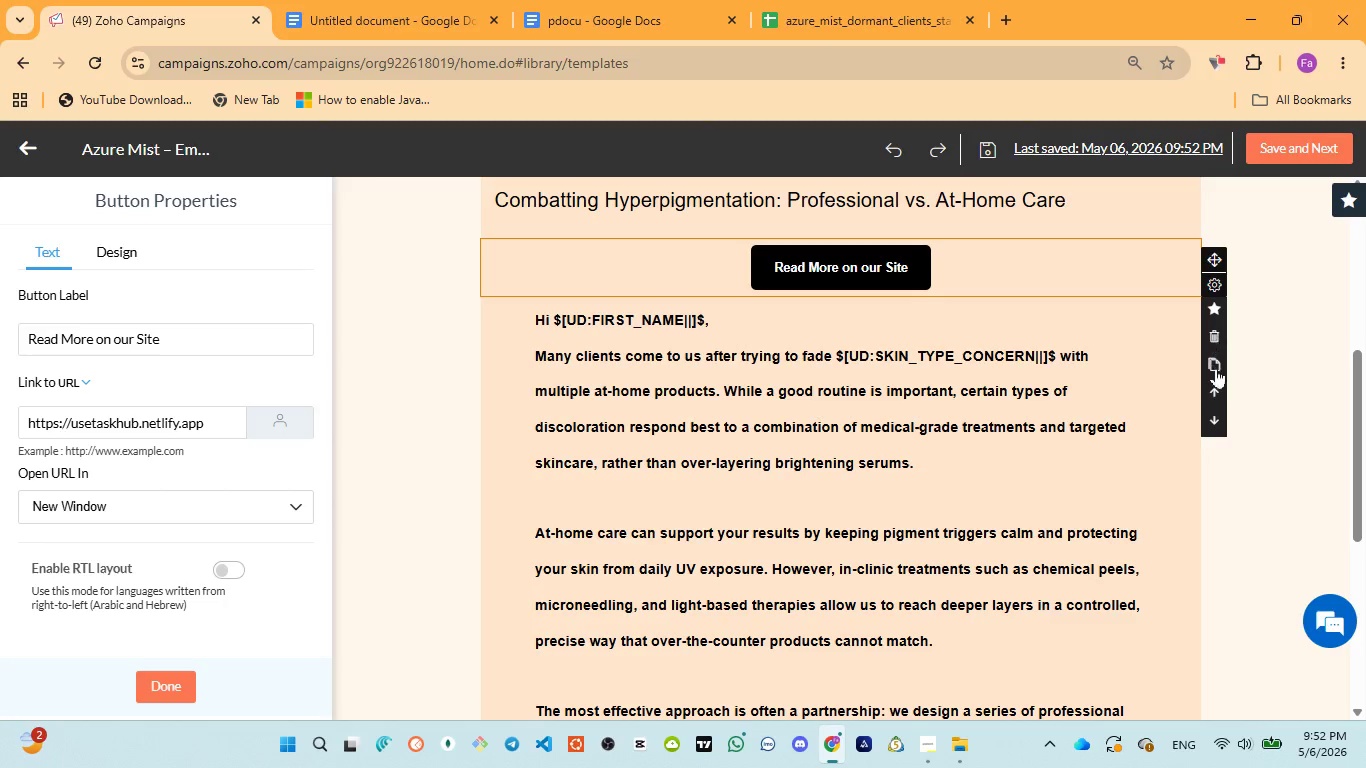 
left_click([1212, 406])
 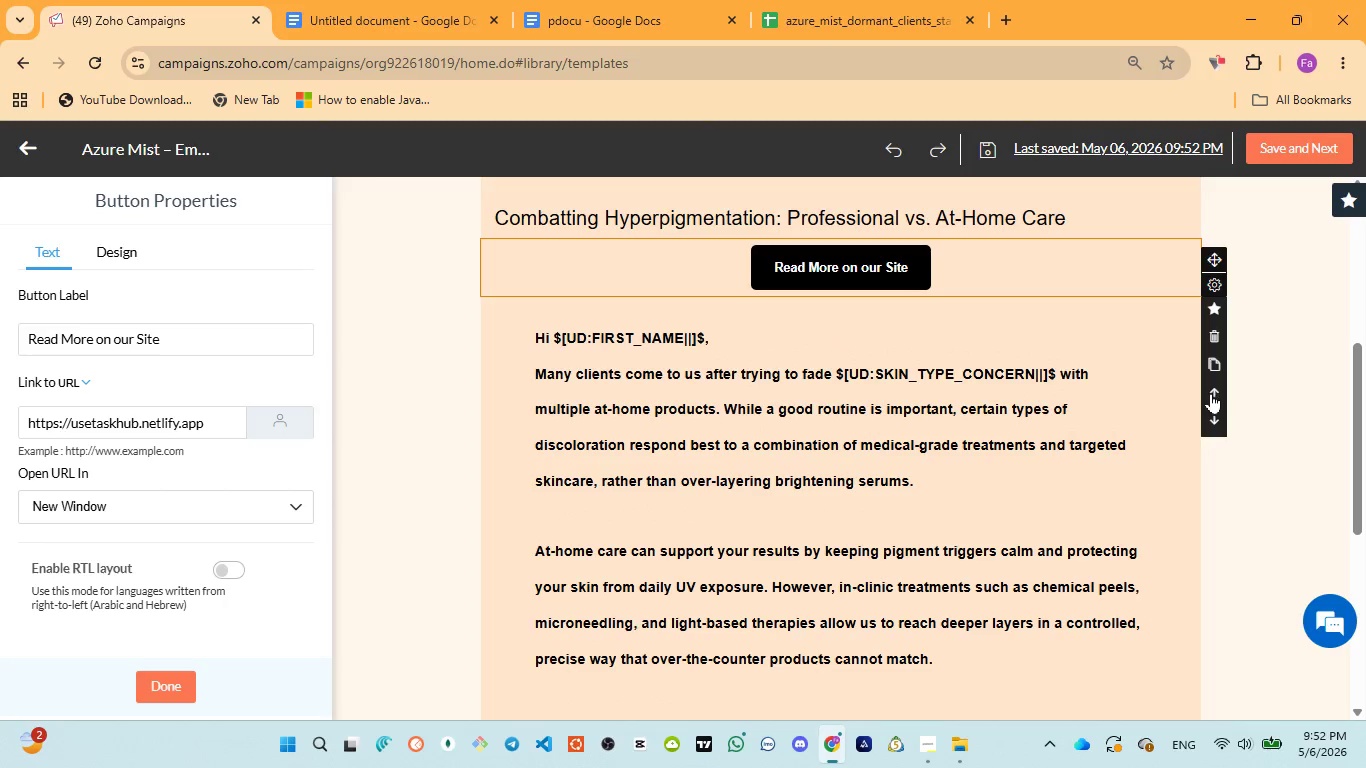 
left_click([1212, 409])
 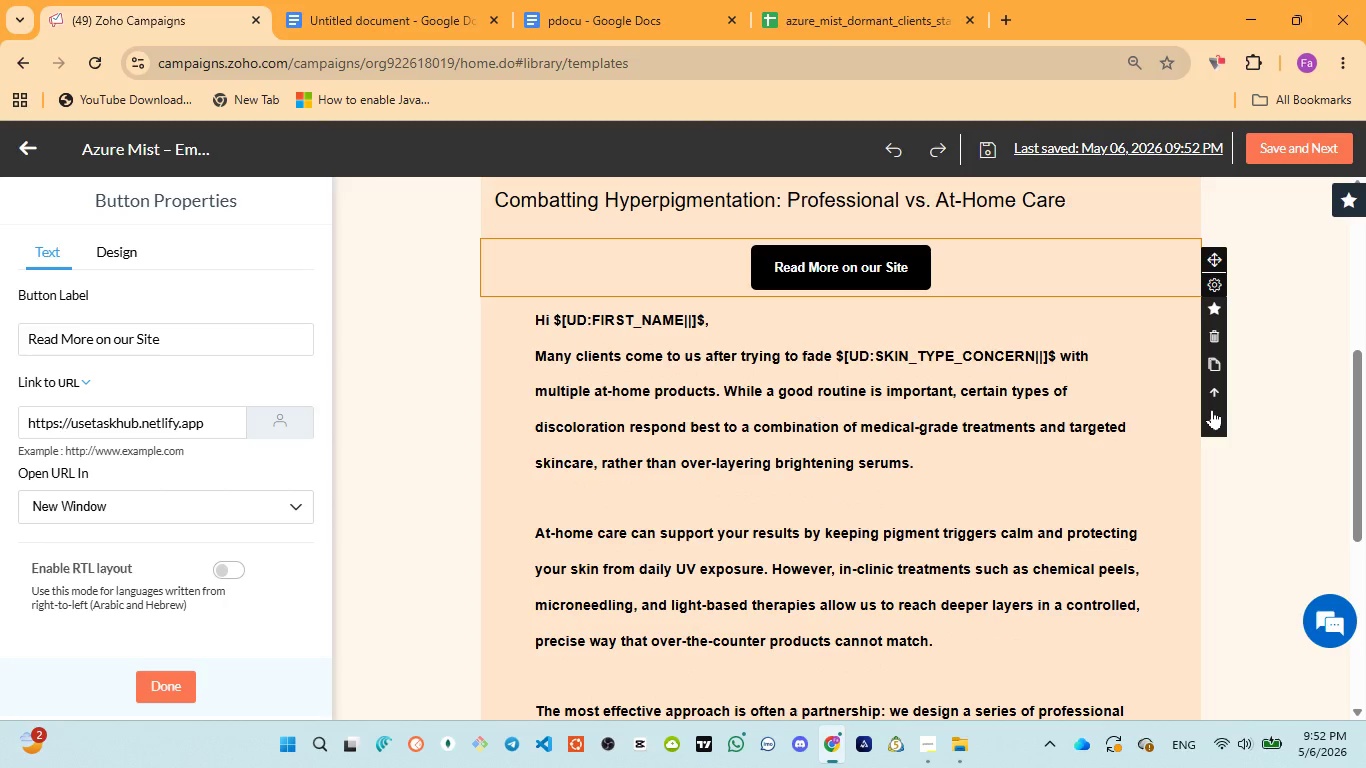 
left_click([1212, 409])
 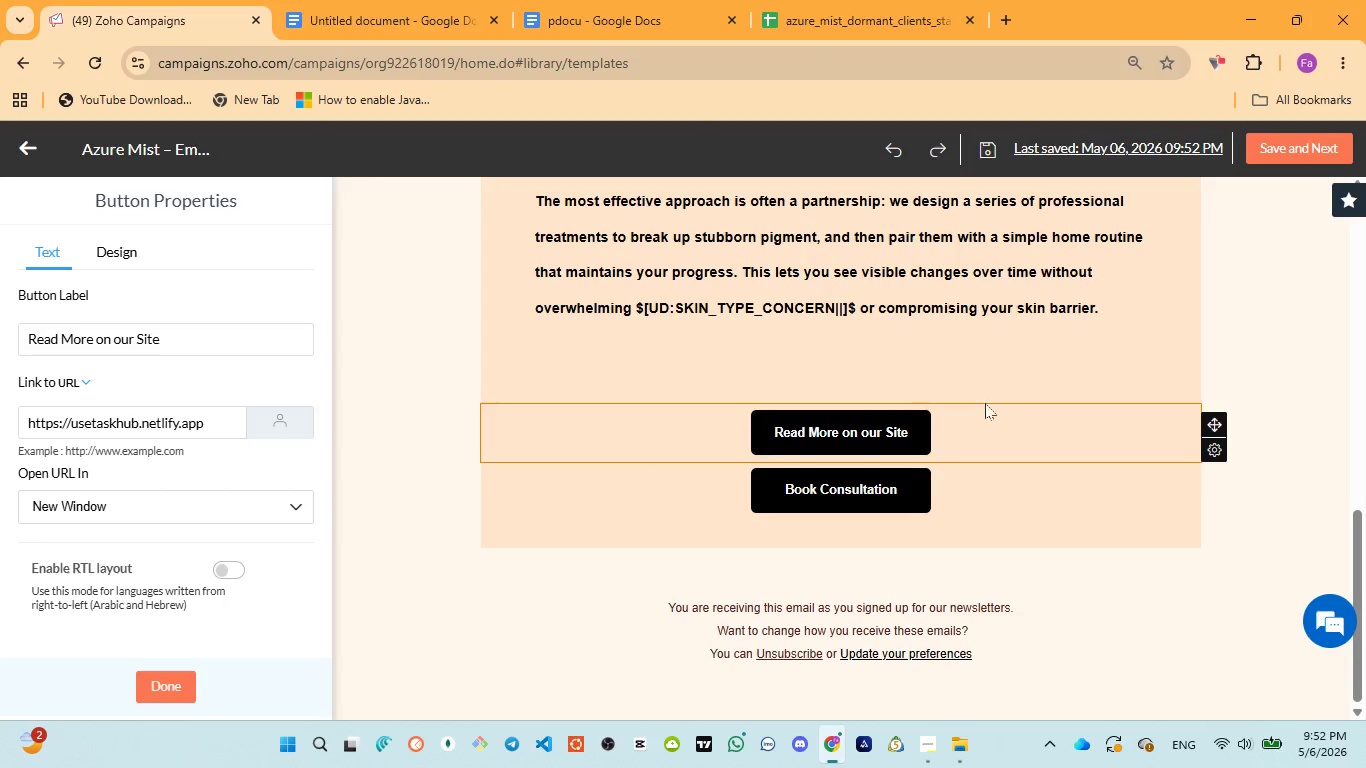 
scroll: coordinate [978, 398], scroll_direction: none, amount: 0.0
 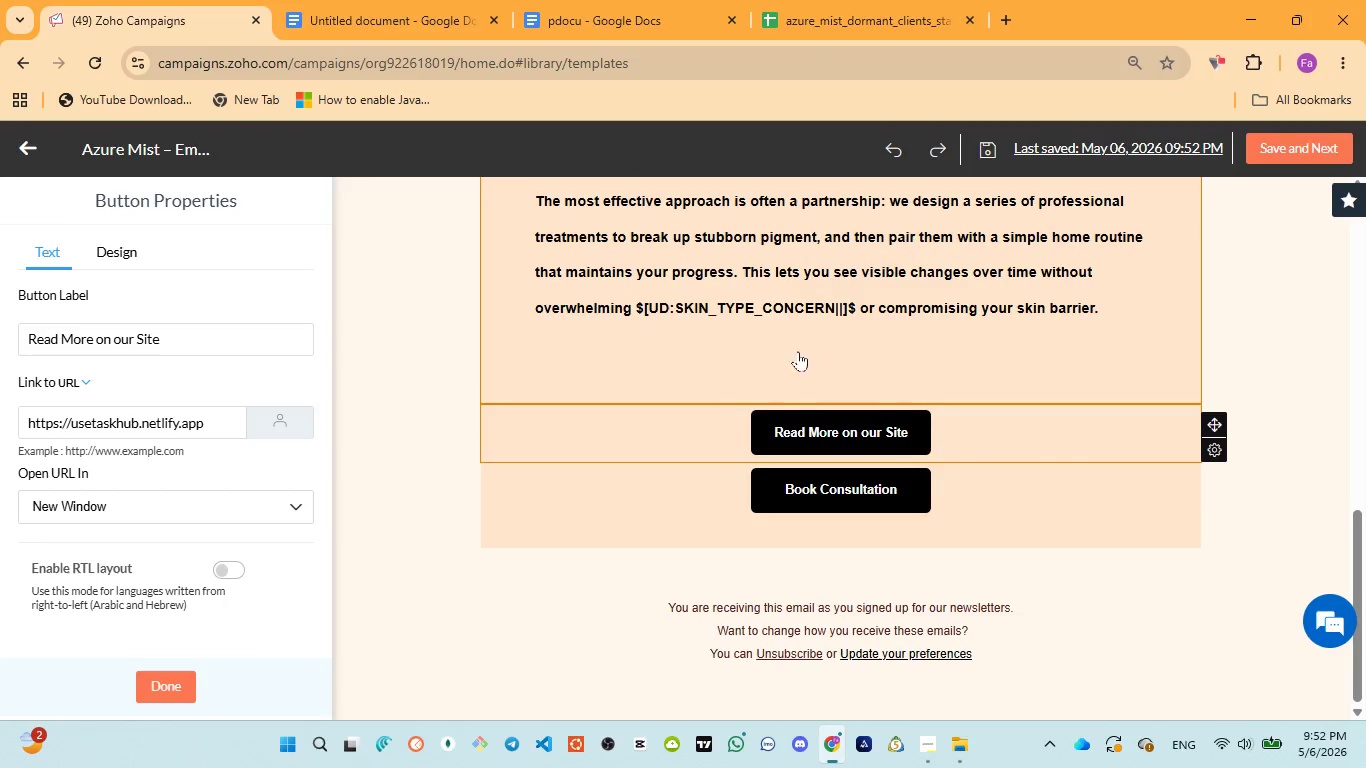 
left_click([798, 351])
 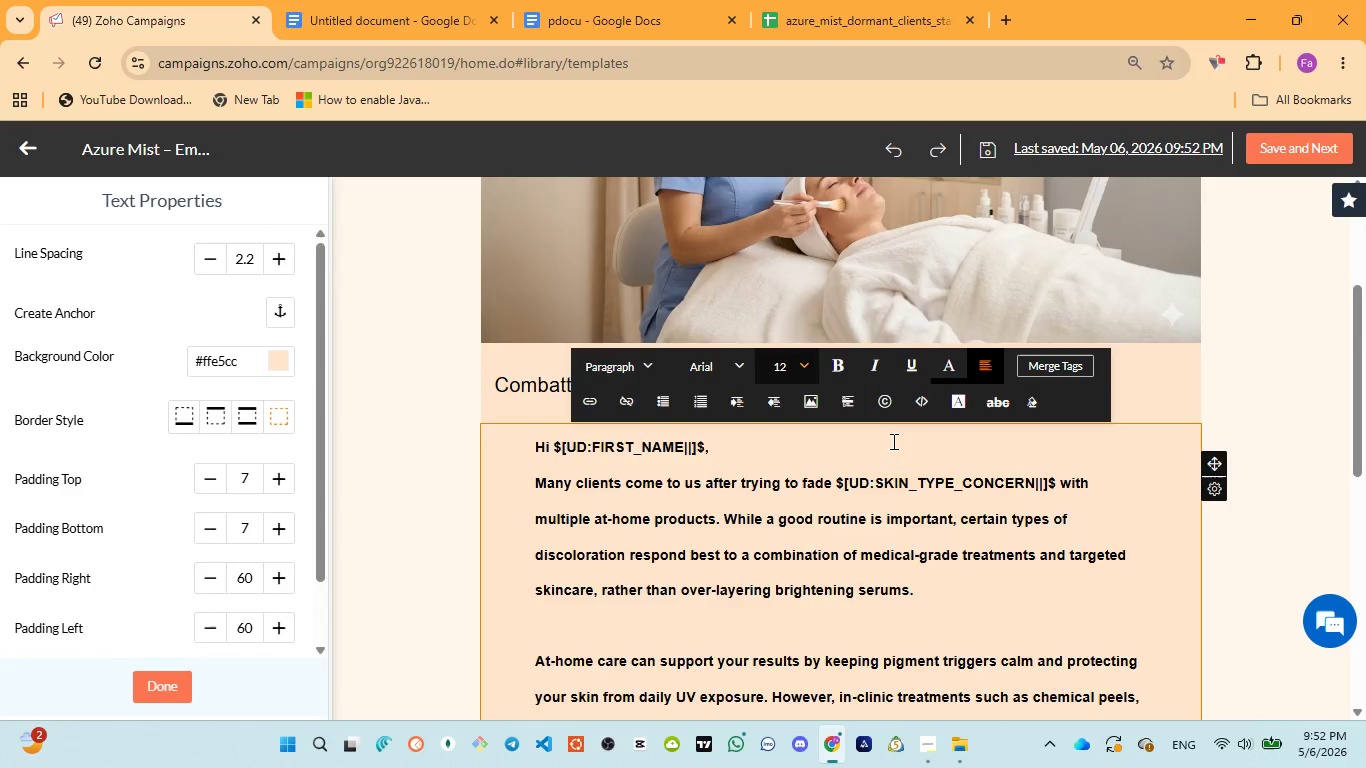 
scroll: coordinate [897, 457], scroll_direction: down, amount: 8.0
 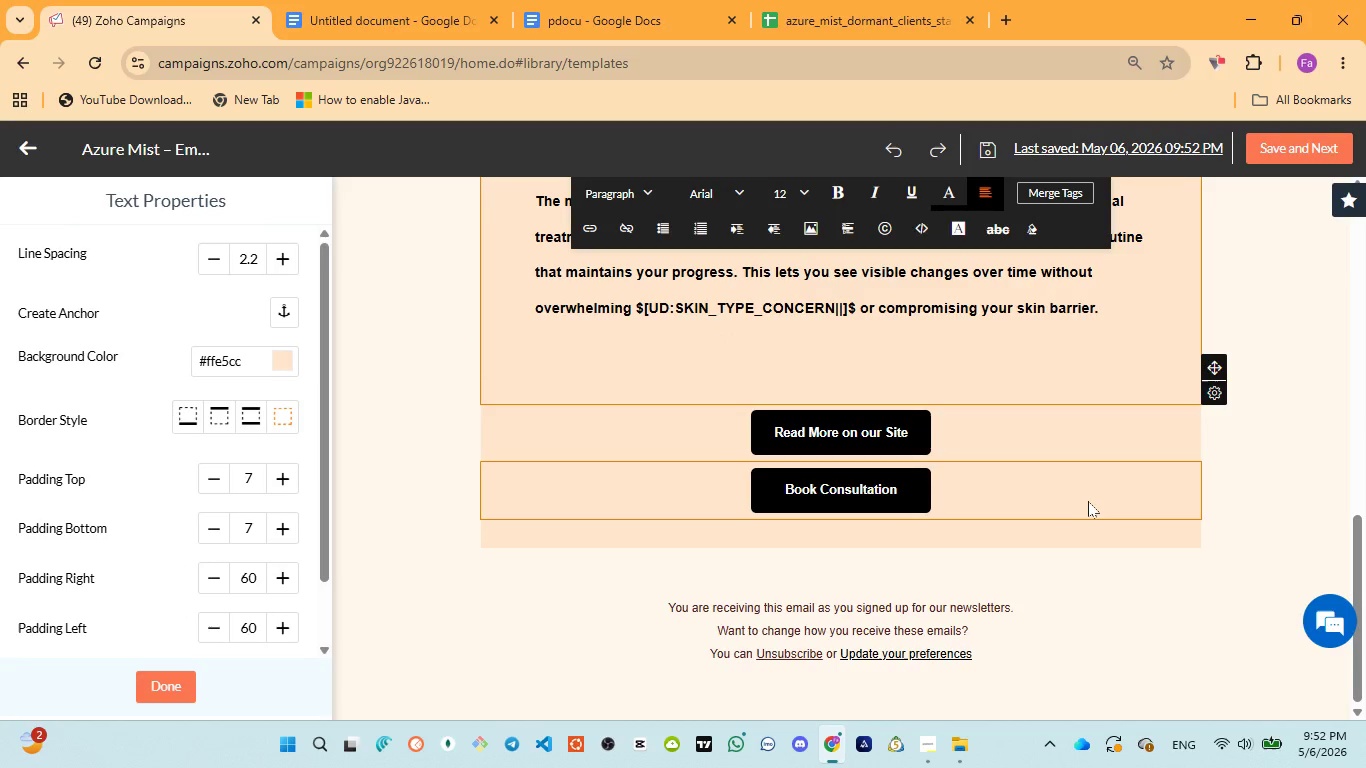 
wait(5.07)
 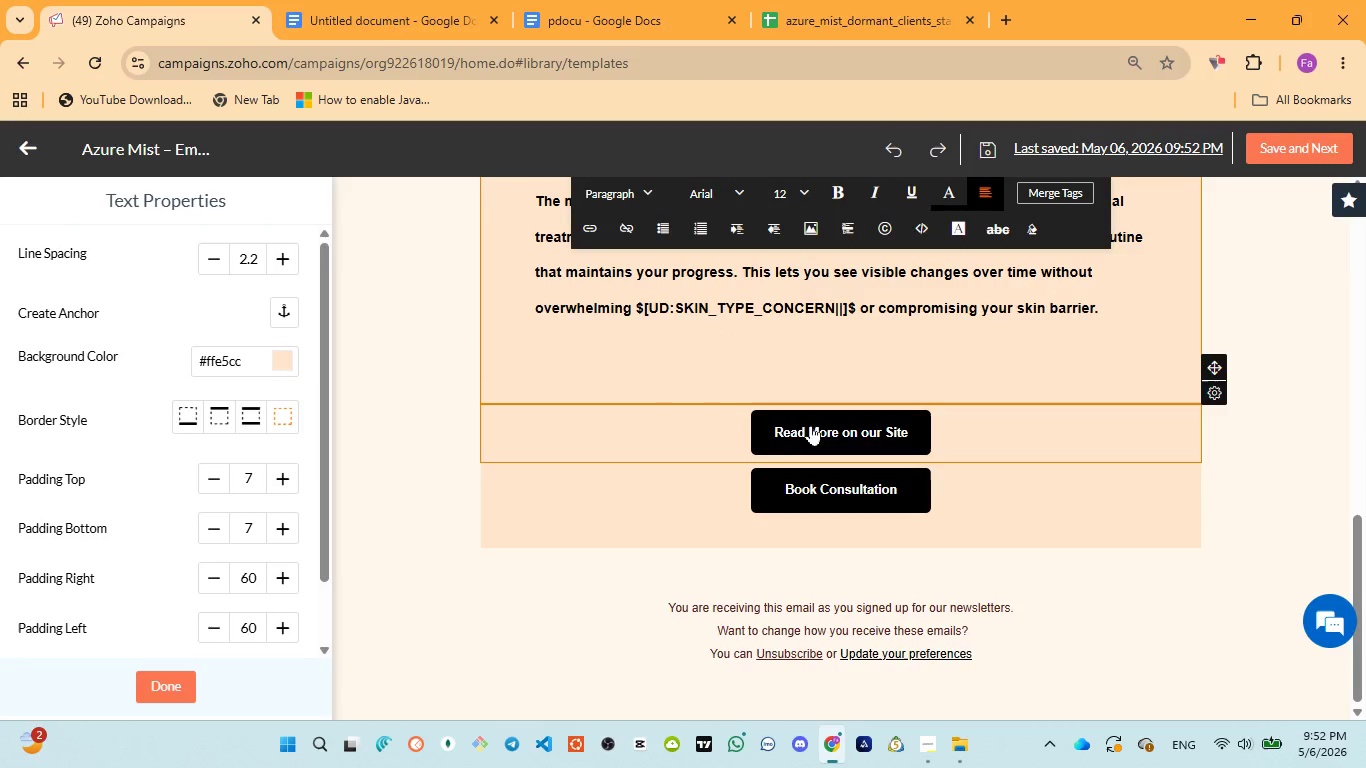 
left_click_drag(start_coordinate=[882, 434], to_coordinate=[835, 355])
 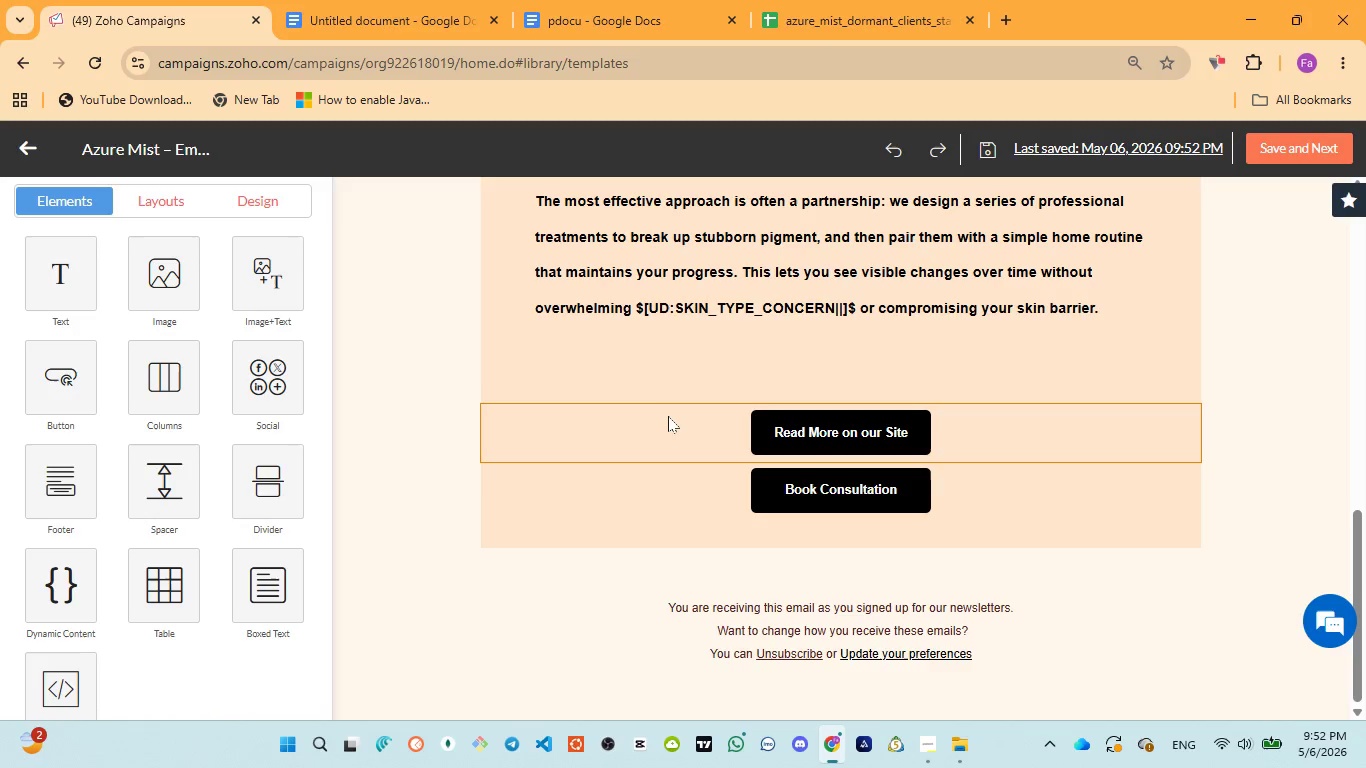 
wait(5.84)
 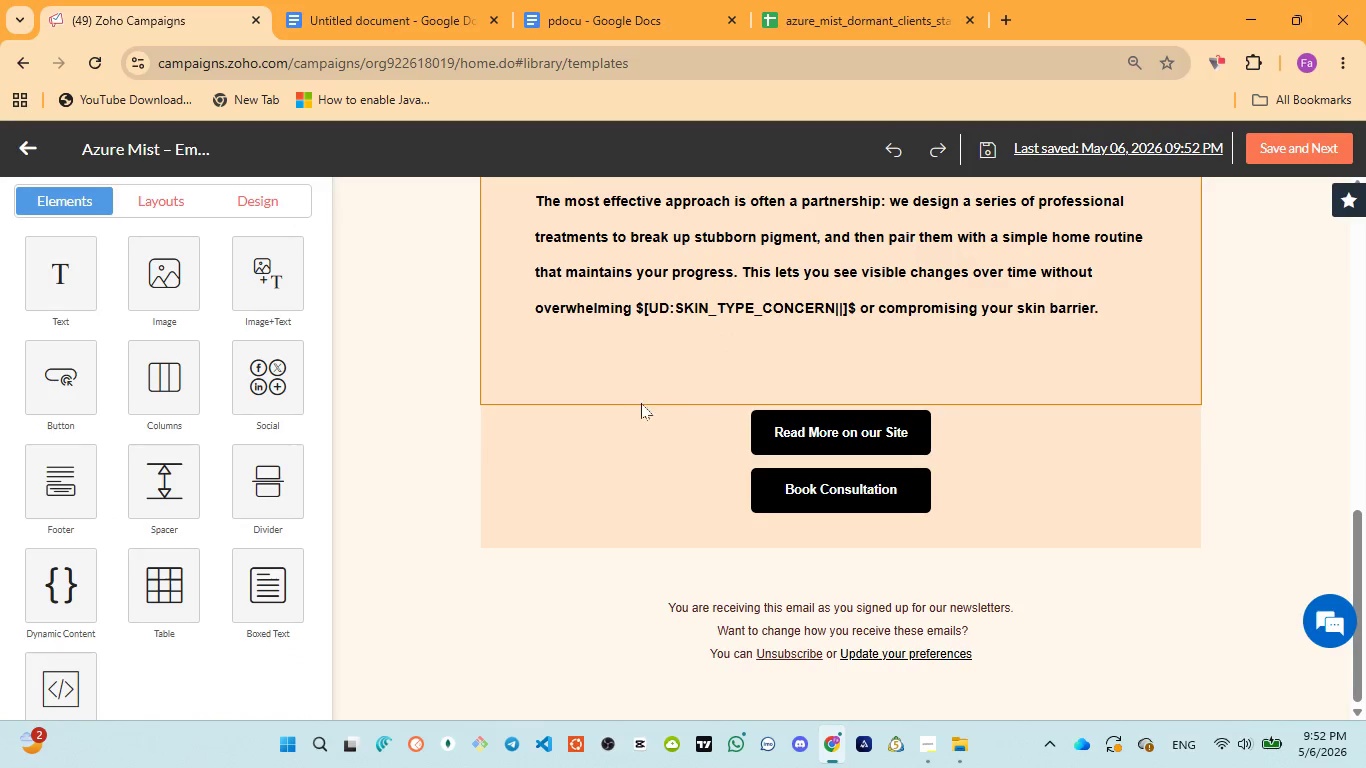 
left_click([641, 371])
 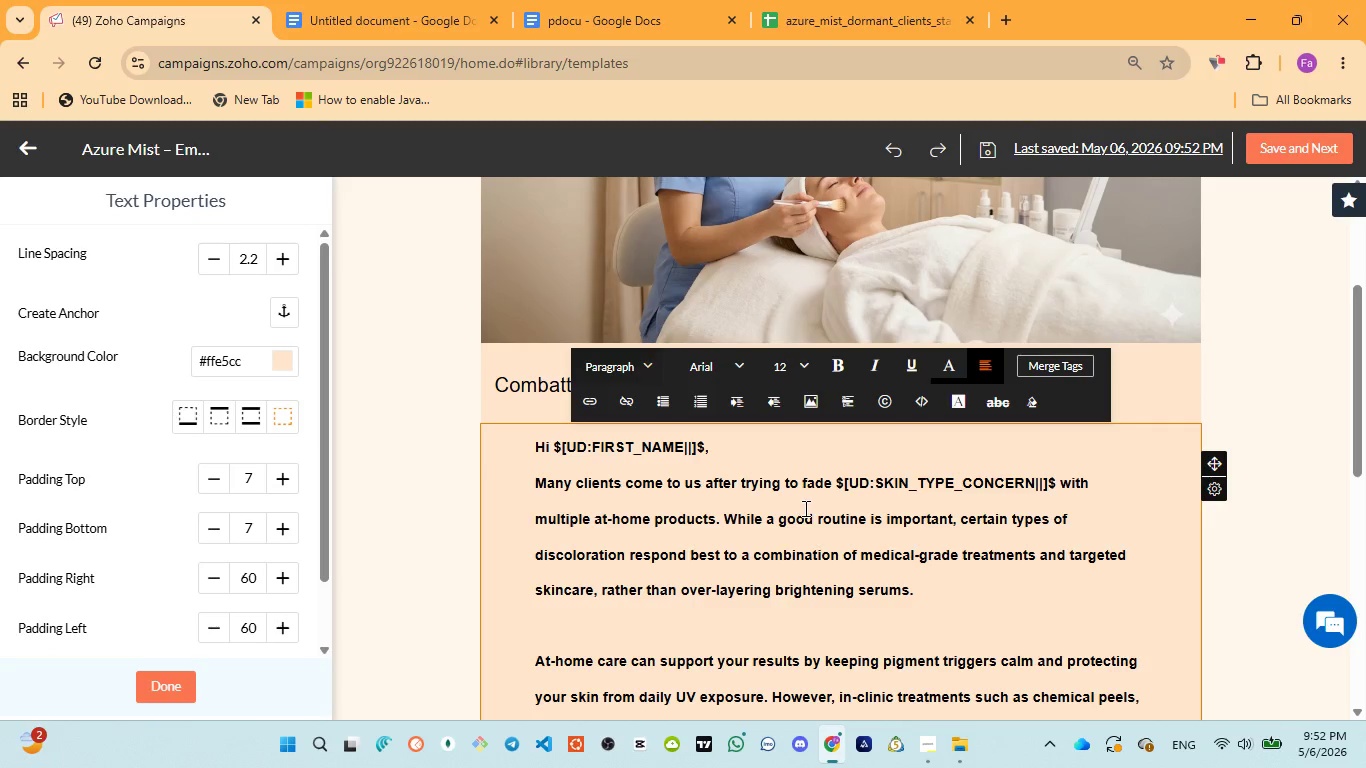 
scroll: coordinate [811, 513], scroll_direction: down, amount: 8.0
 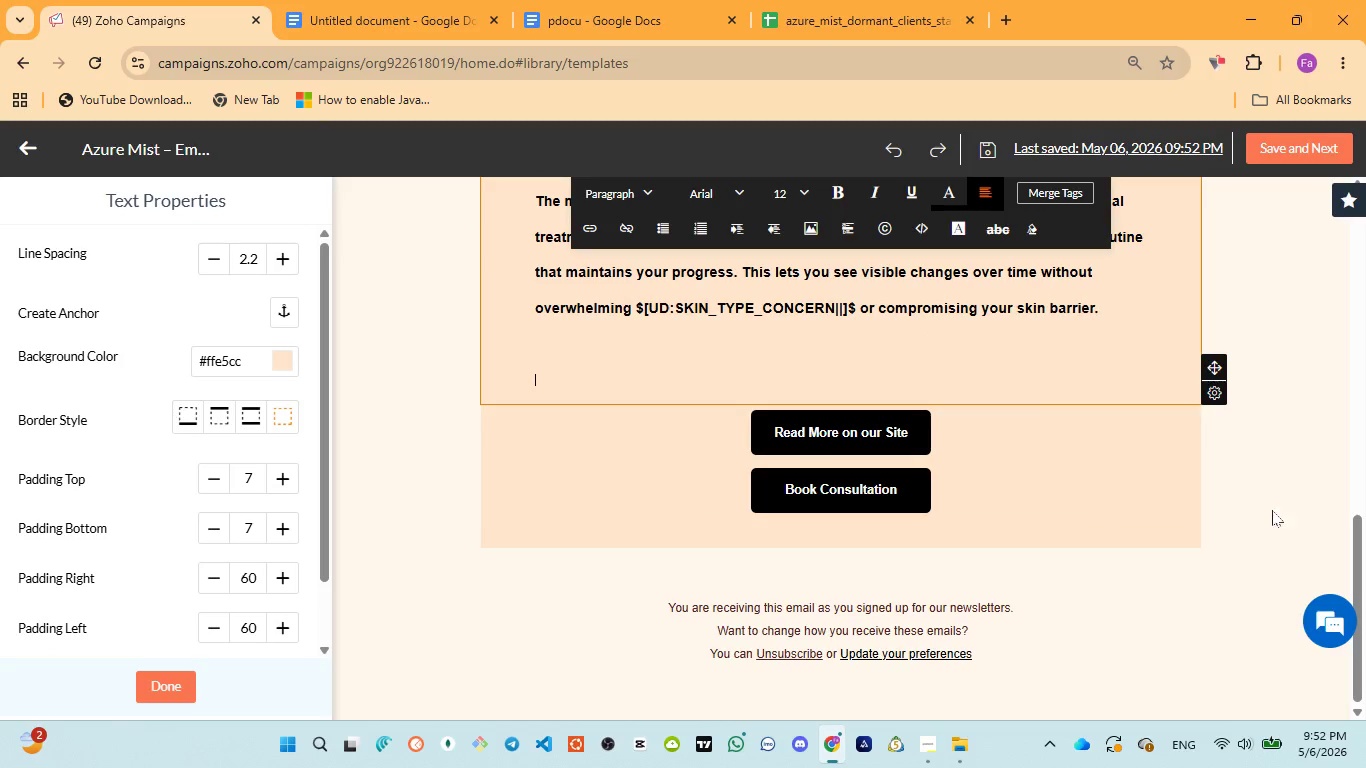 
left_click([1277, 495])
 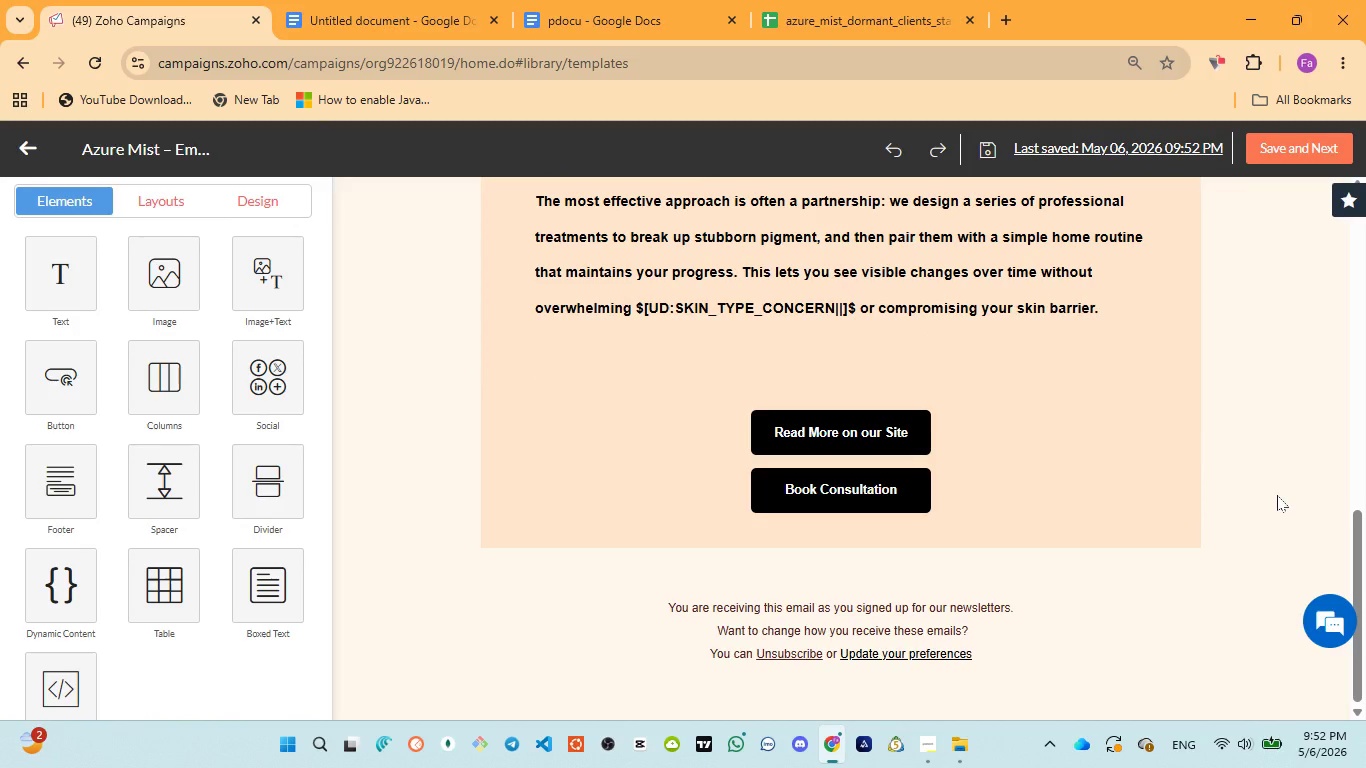 
wait(5.84)
 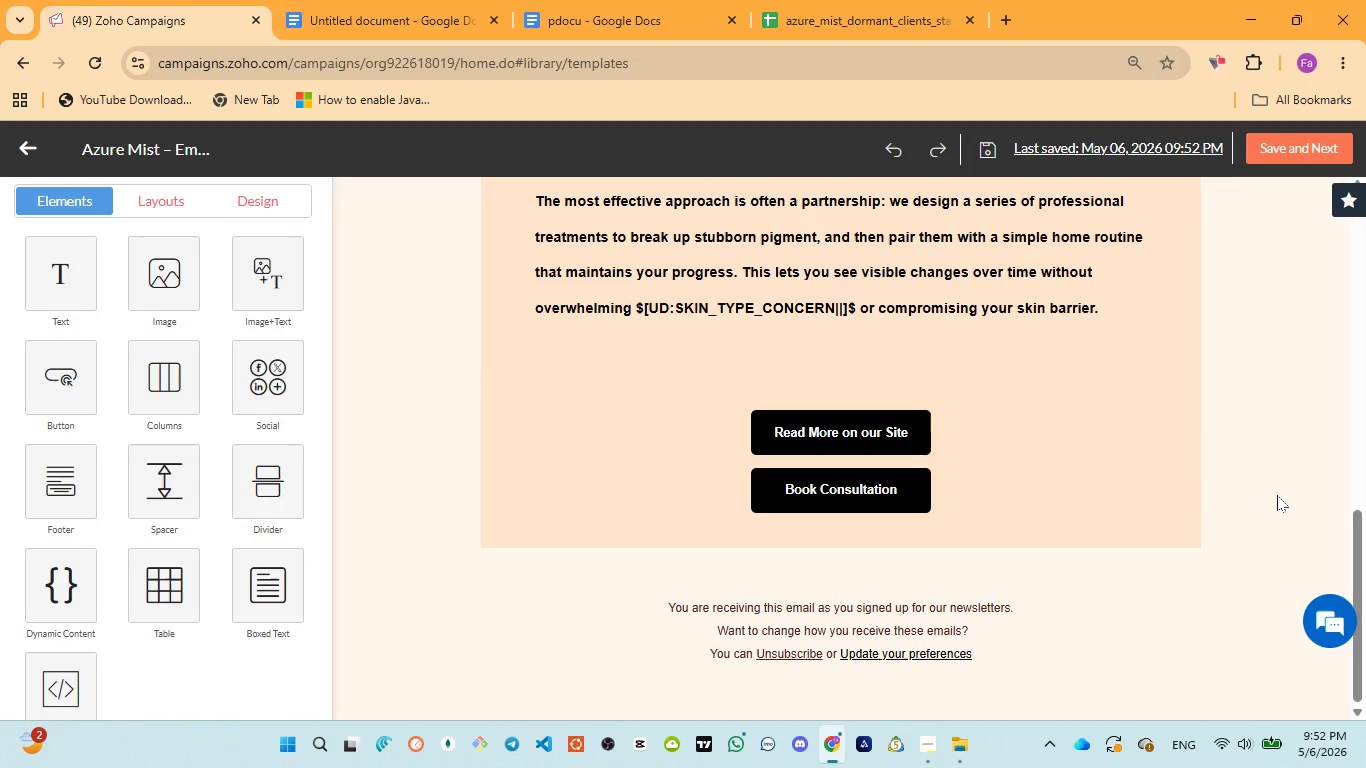 
scroll: coordinate [1277, 495], scroll_direction: up, amount: 12.0
 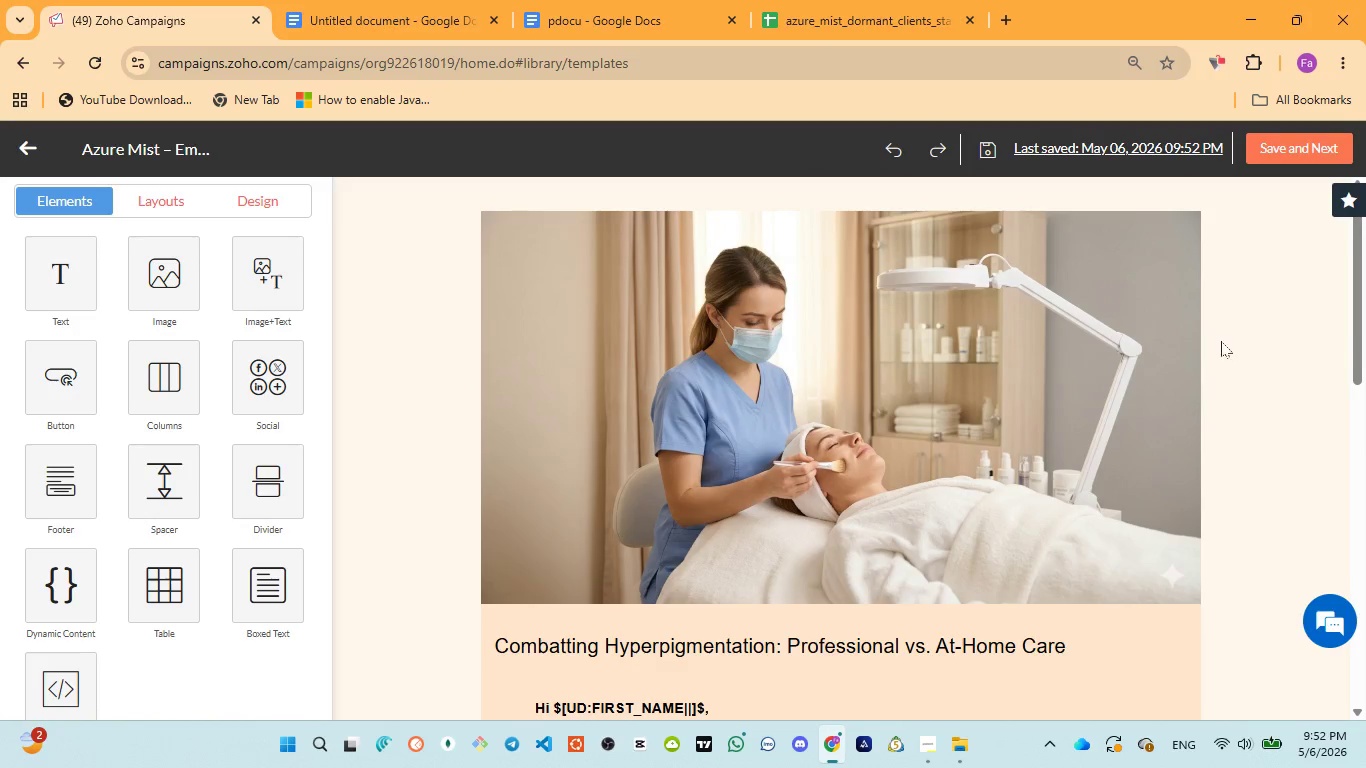 
scroll: coordinate [1219, 344], scroll_direction: down, amount: 3.0
 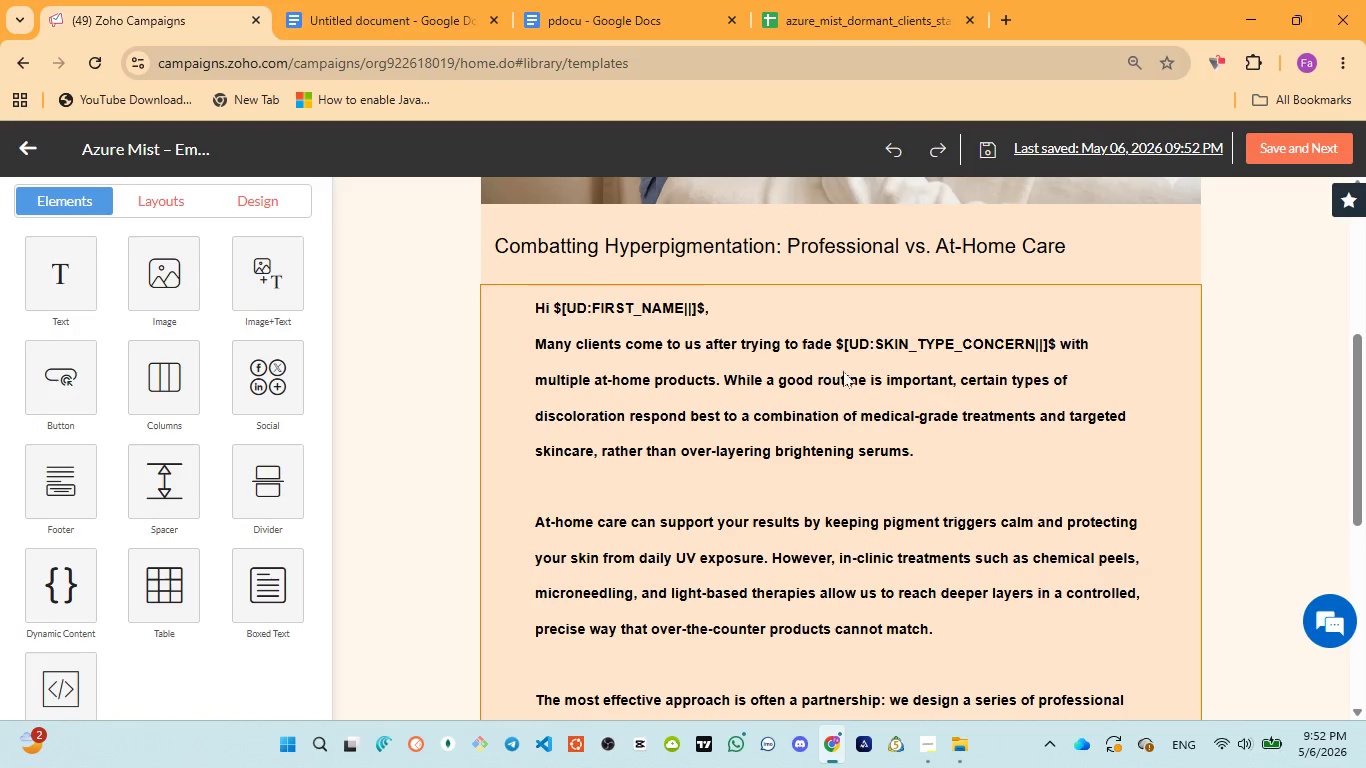 
wait(6.38)
 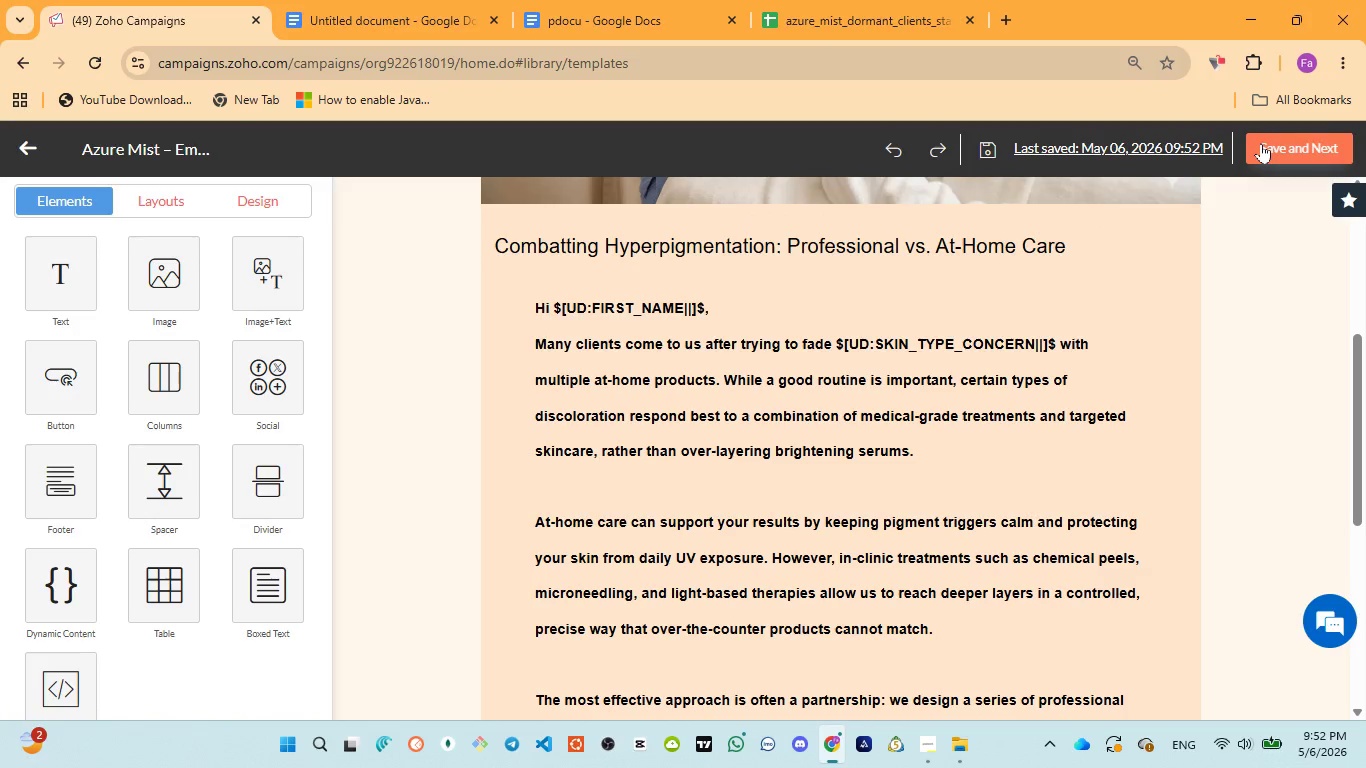 
scroll: coordinate [853, 512], scroll_direction: down, amount: 4.0
 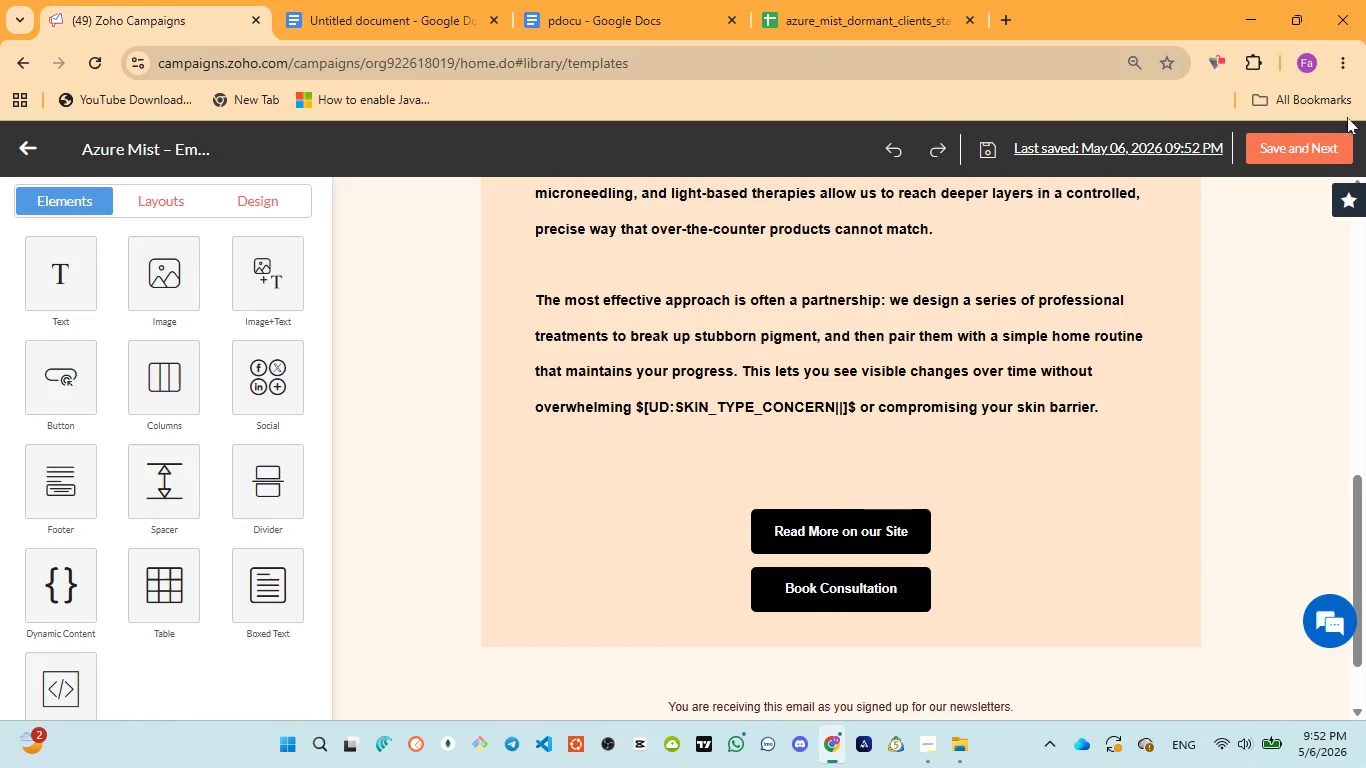 
left_click([1305, 151])
 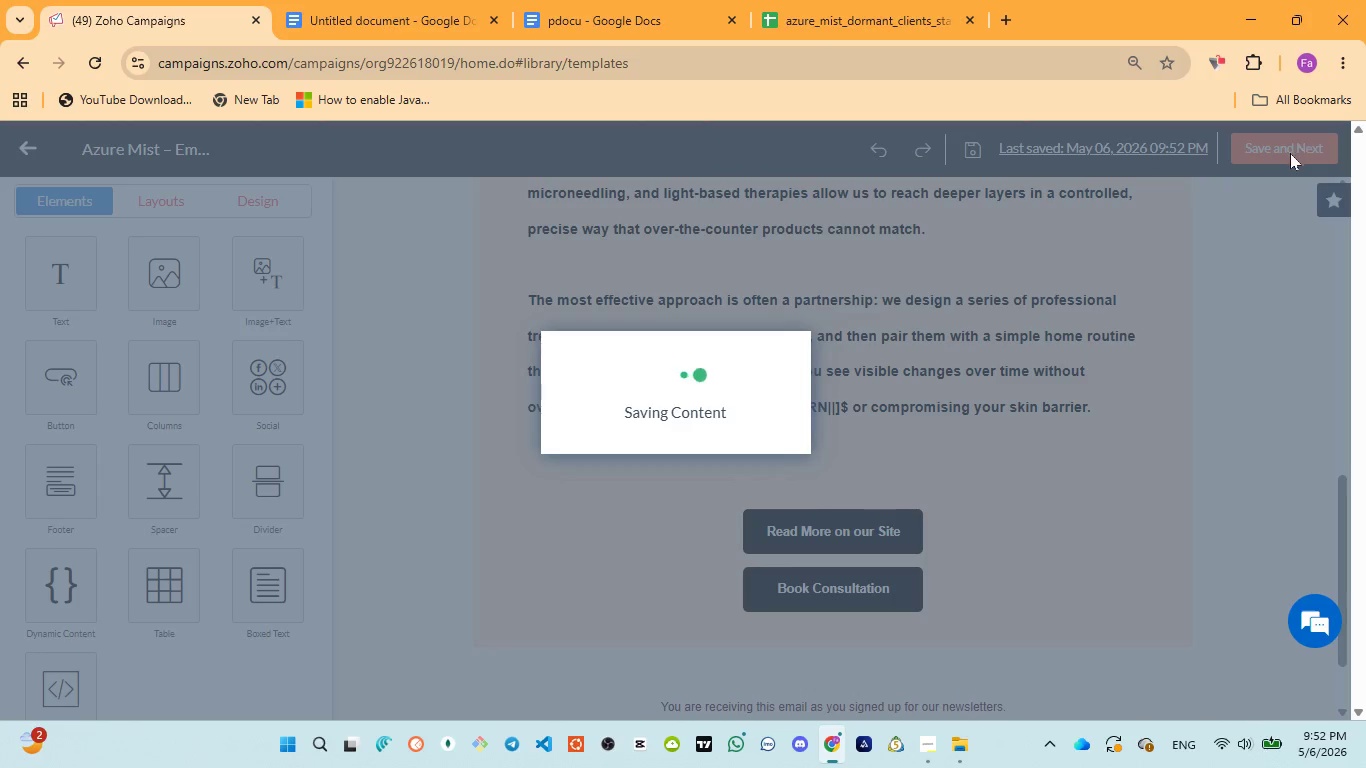 
mouse_move([1092, 224])
 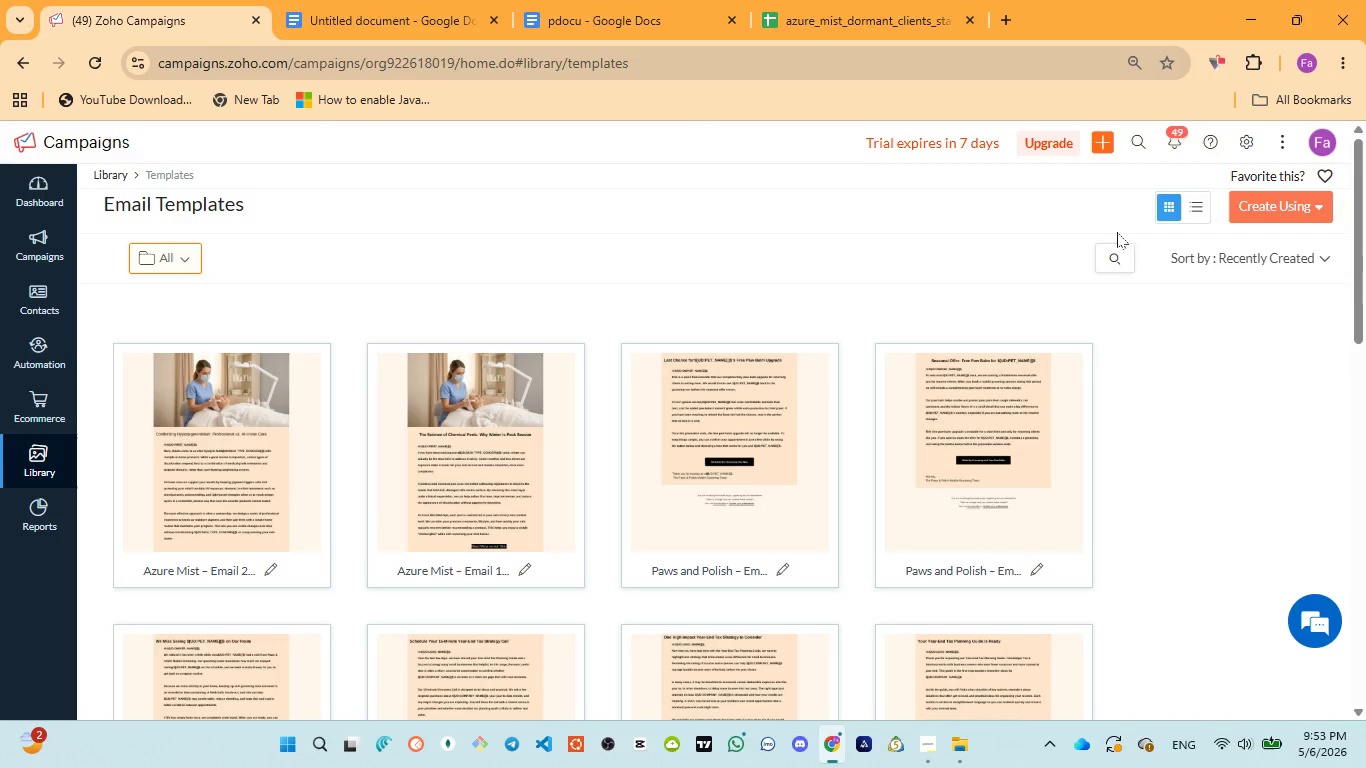 
wait(7.83)
 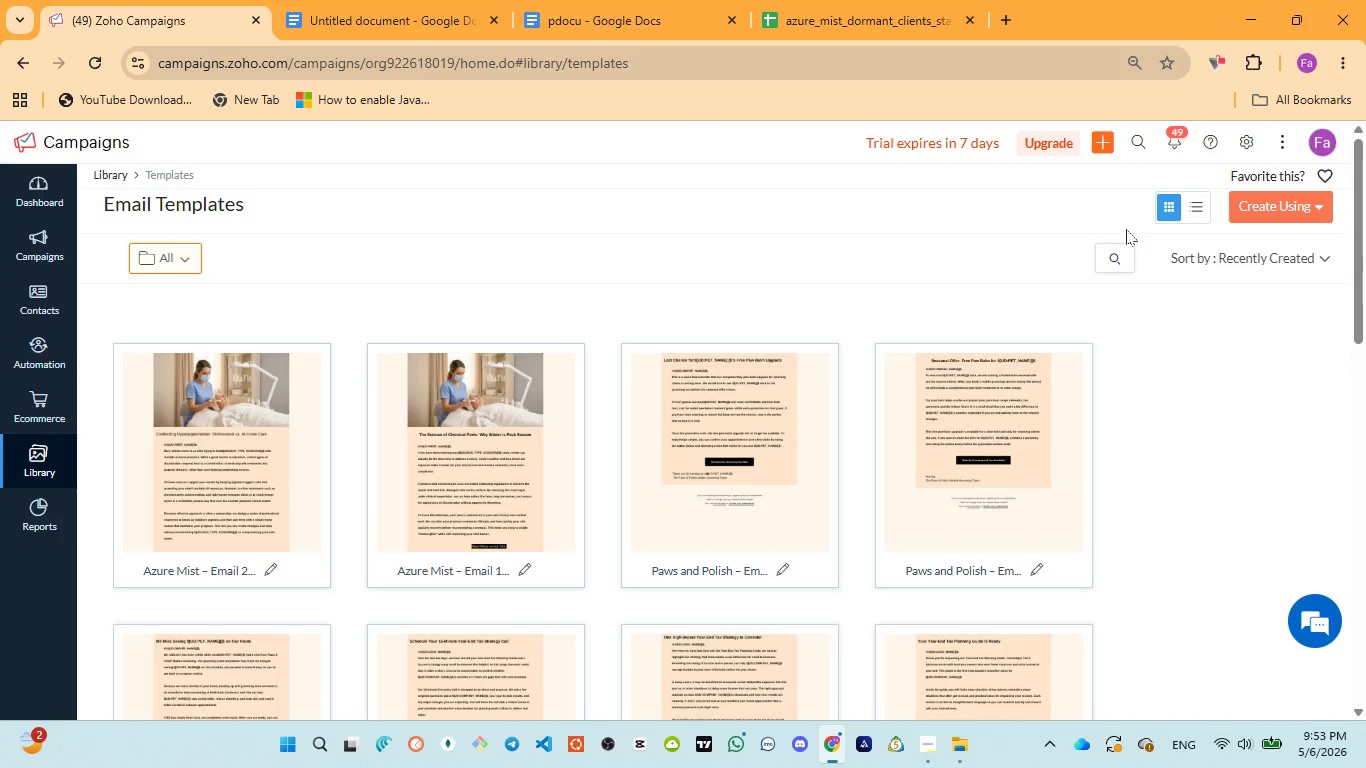 
left_click([513, 525])
 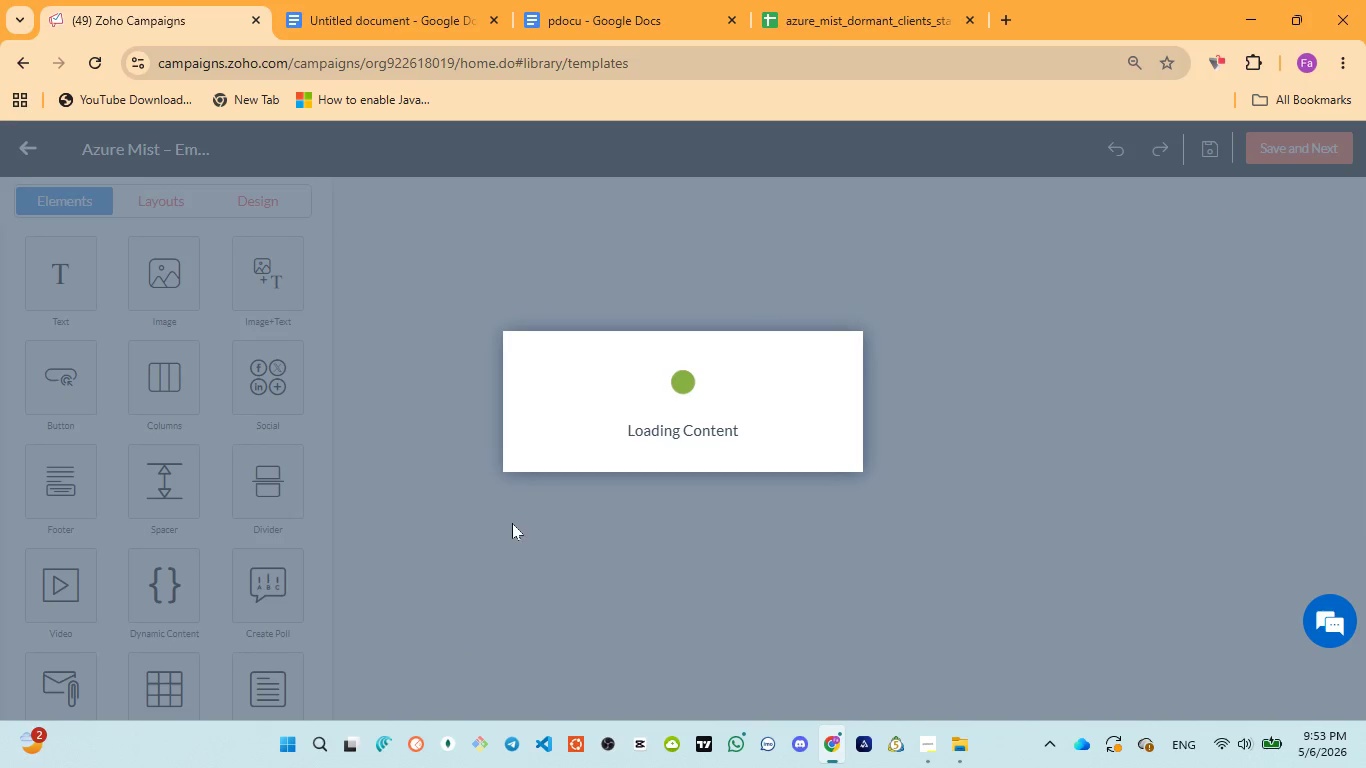 
wait(8.95)
 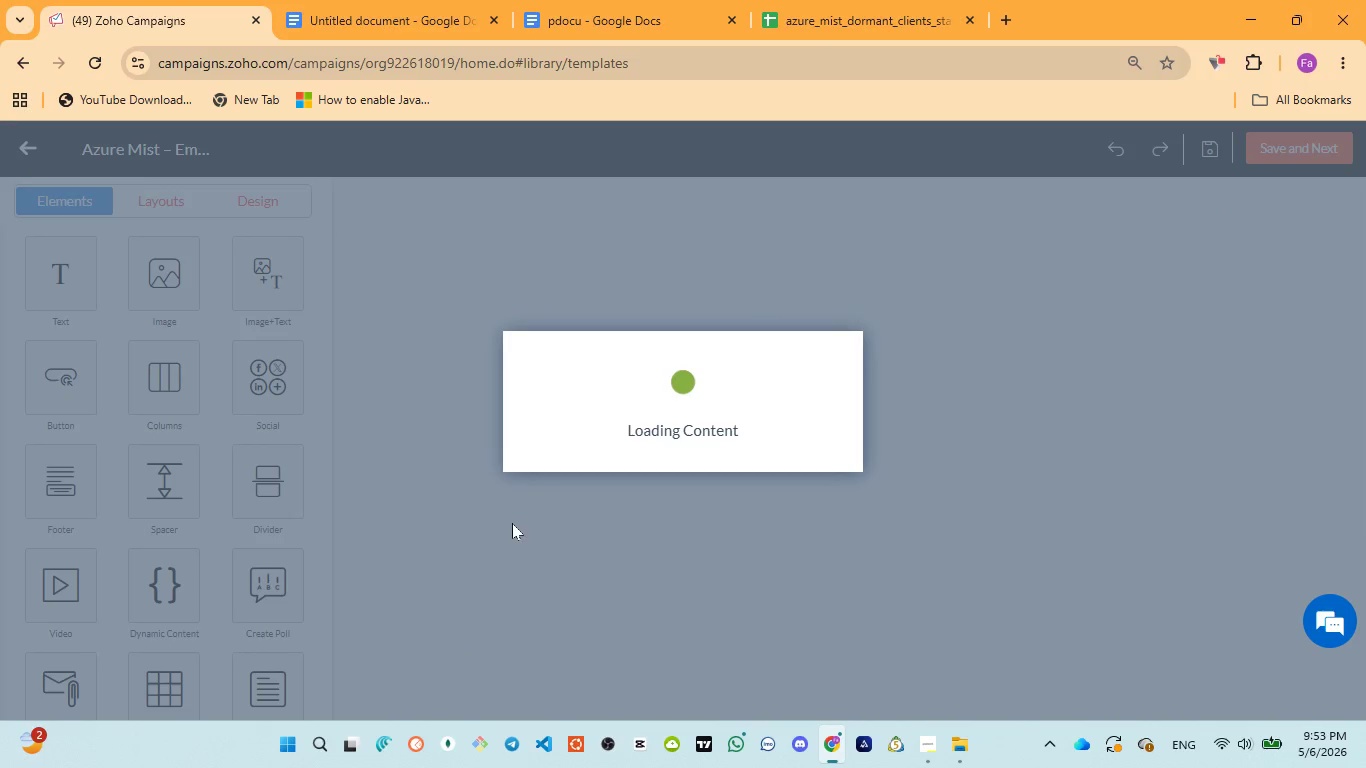 
scroll: coordinate [749, 487], scroll_direction: down, amount: 9.0
 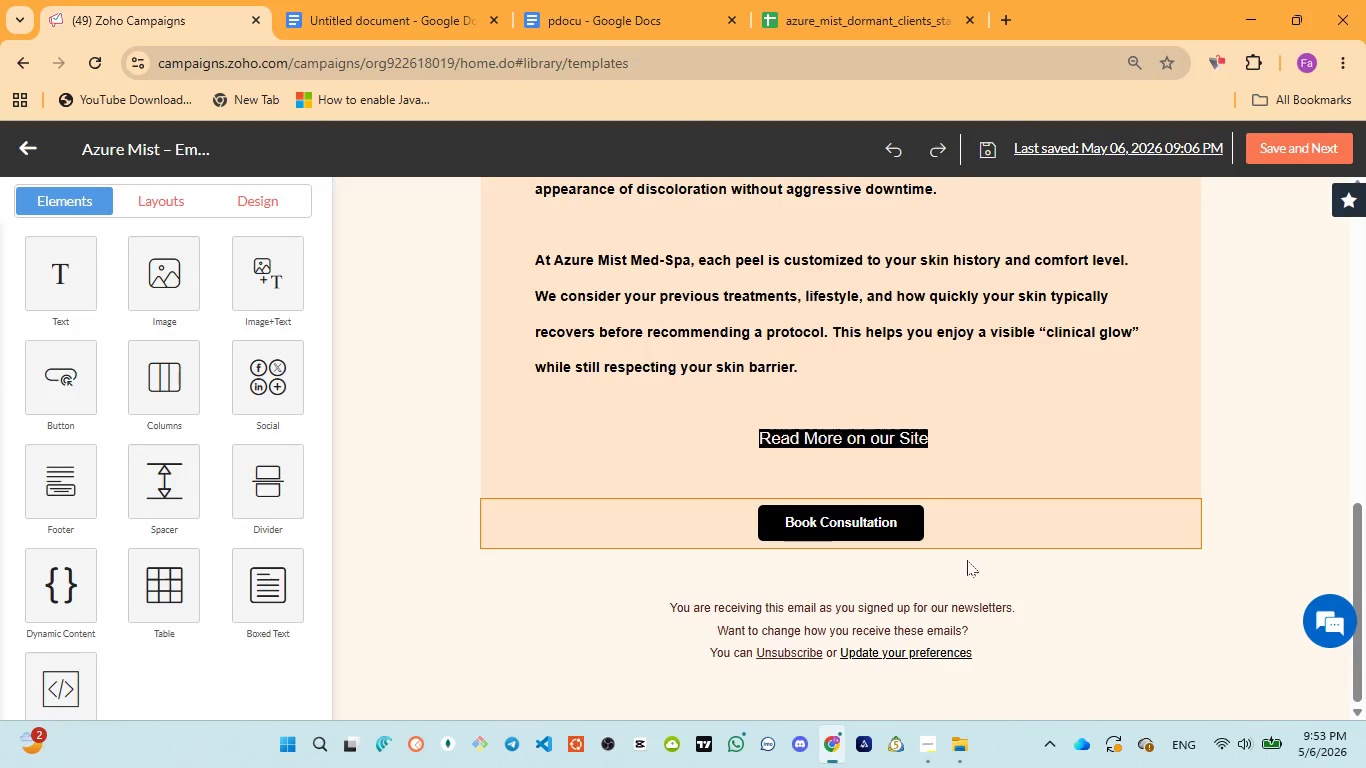 
left_click([994, 537])
 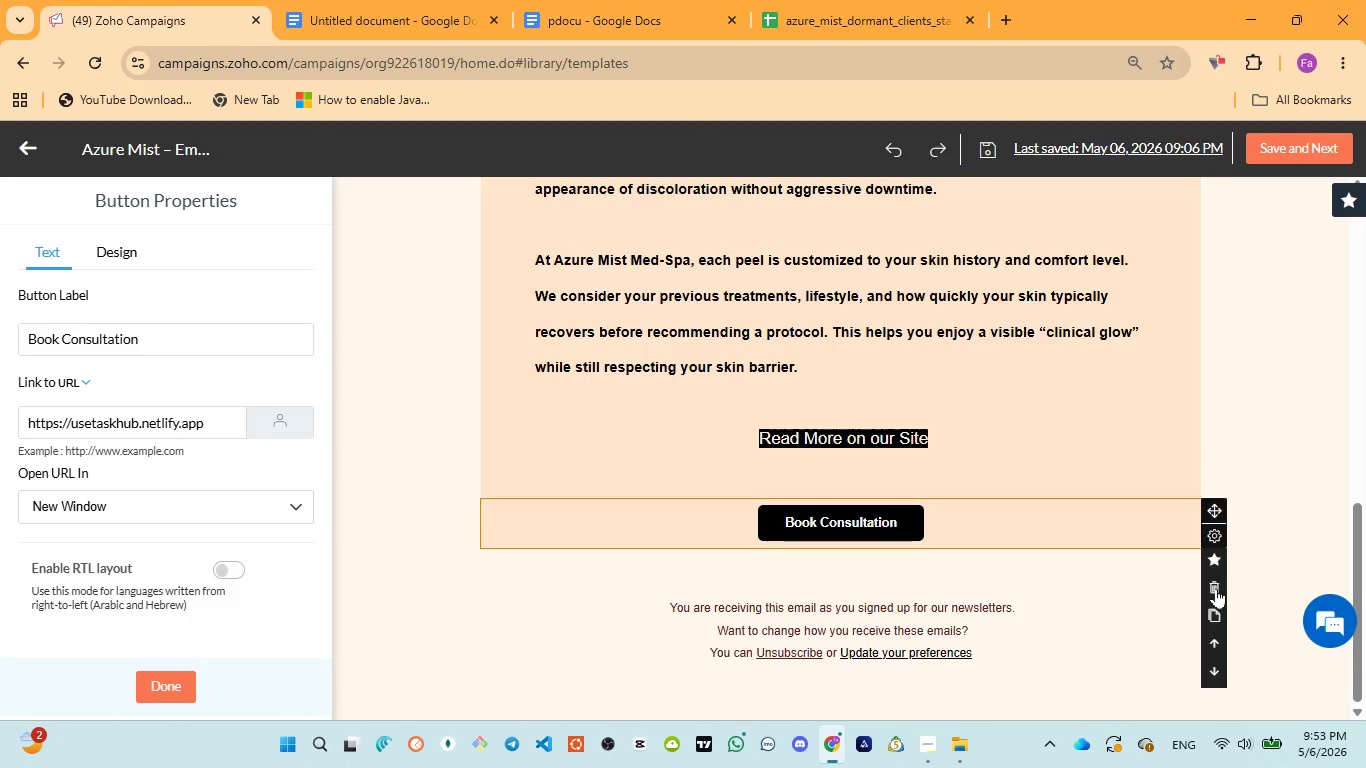 
left_click([1215, 609])
 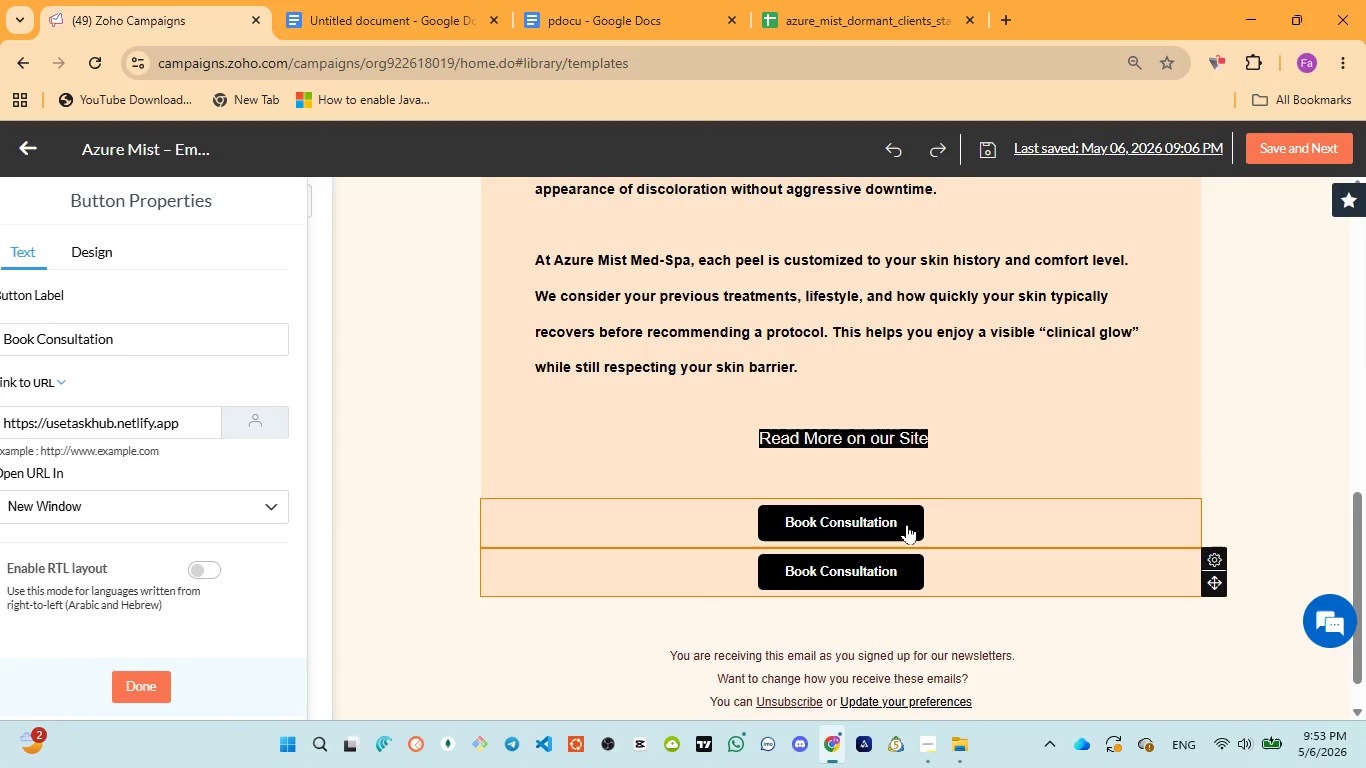 
left_click([905, 524])
 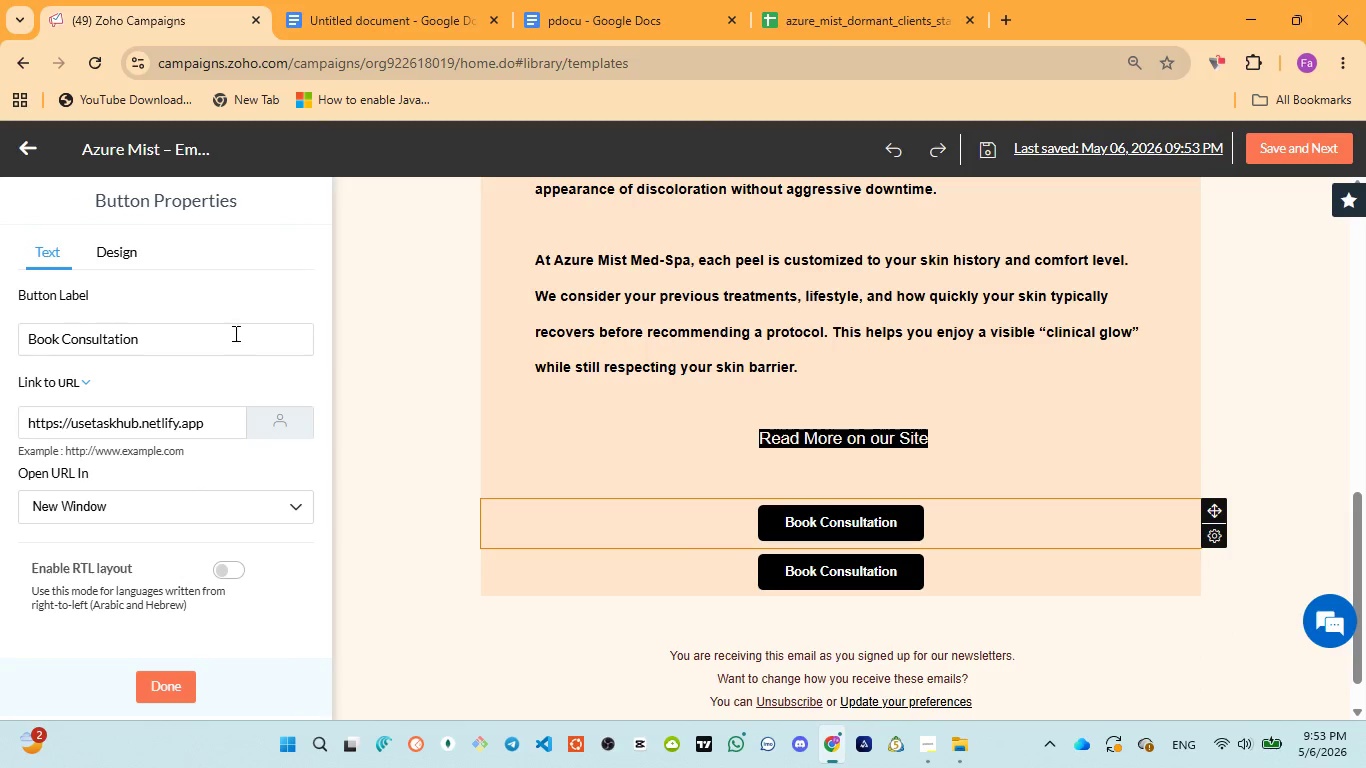 
key(Control+A)
 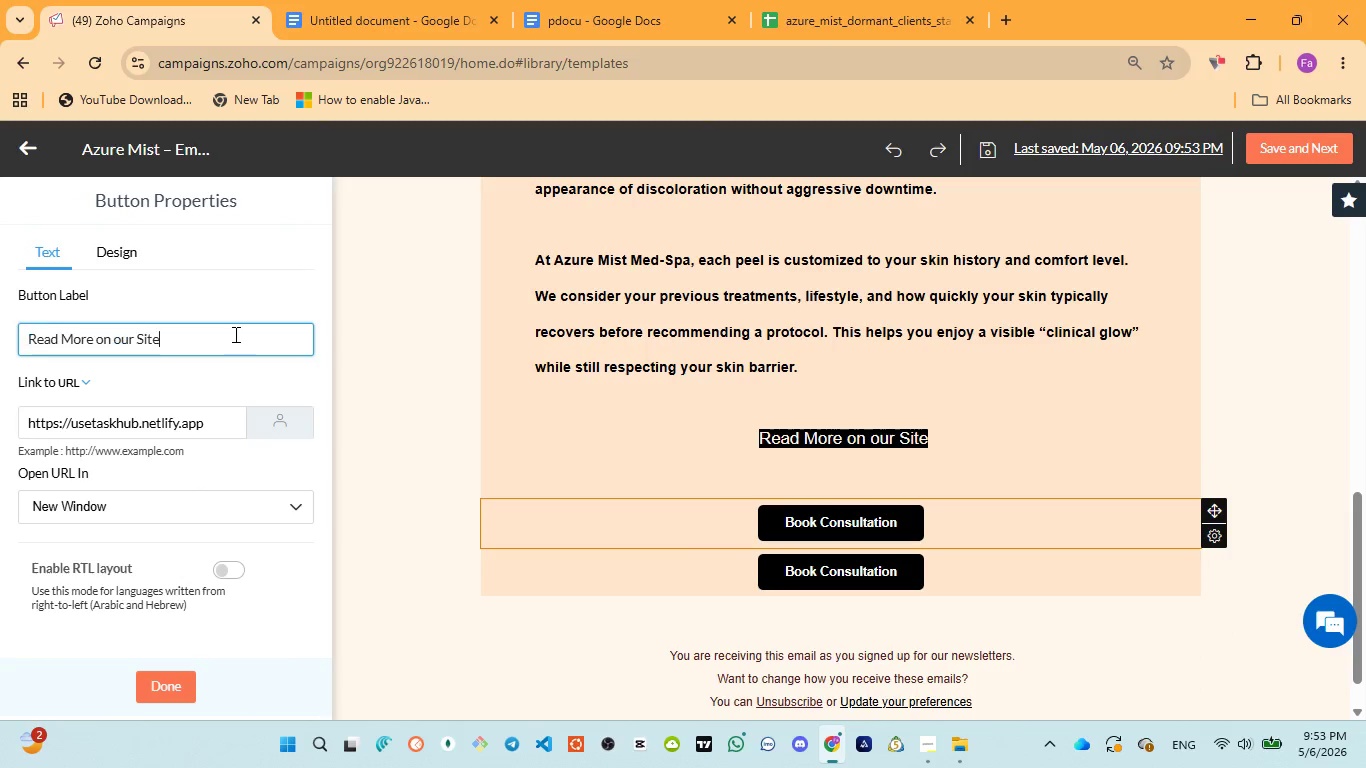 
key(Control+V)
 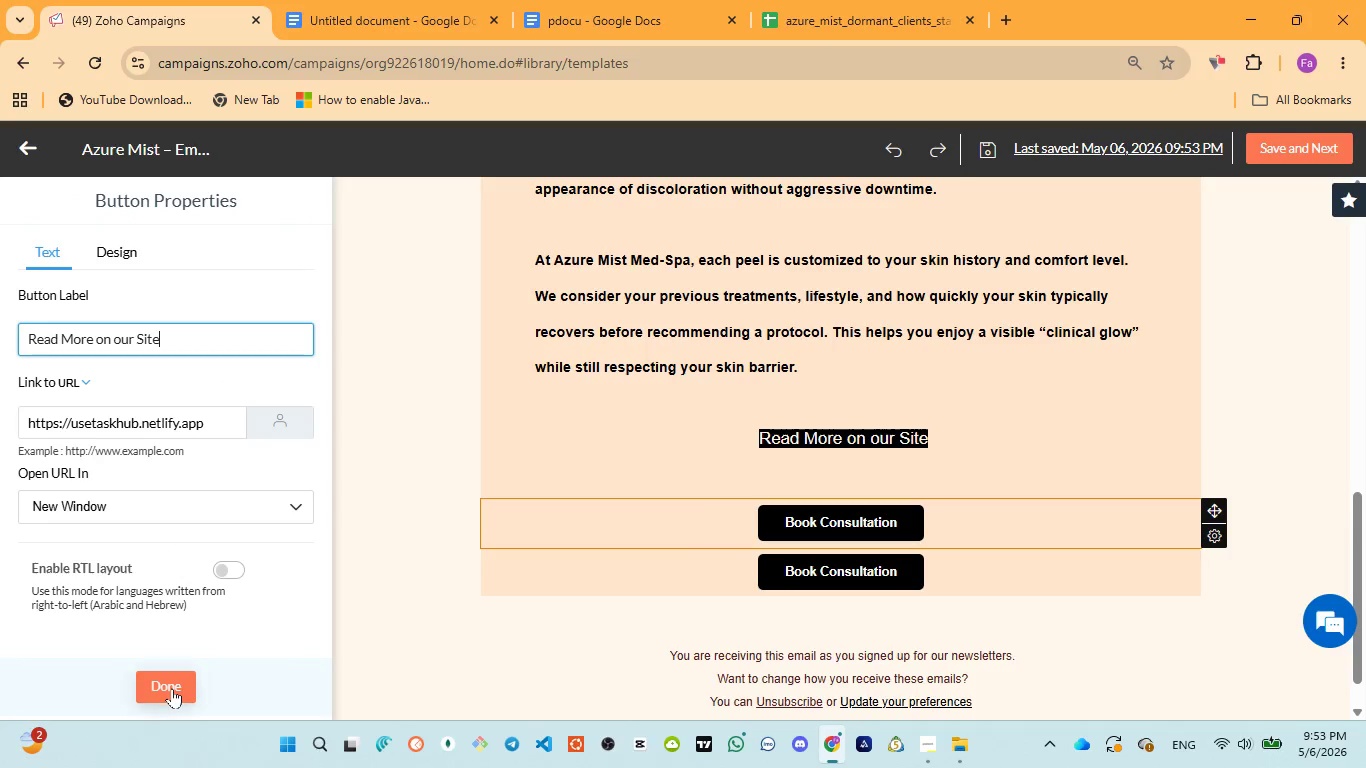 
left_click([175, 686])
 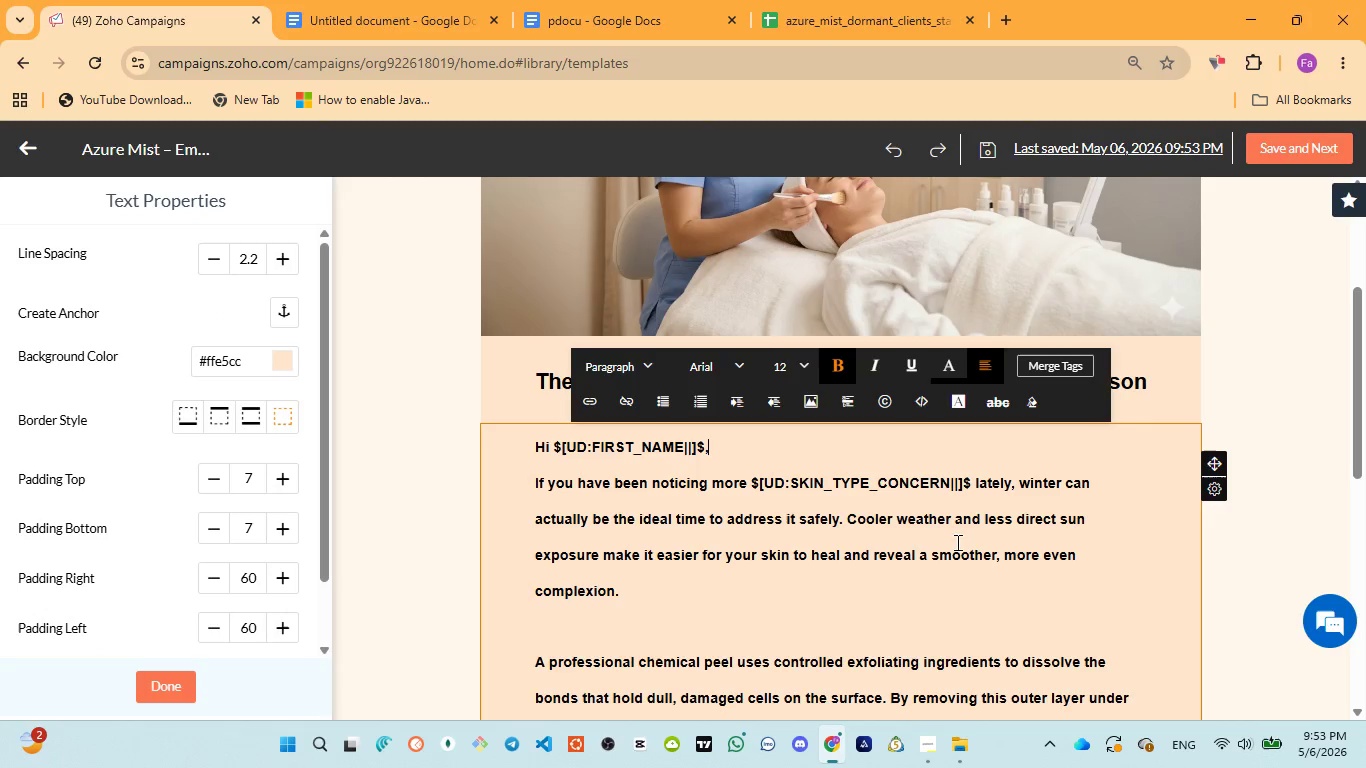 
scroll: coordinate [957, 548], scroll_direction: down, amount: 5.0
 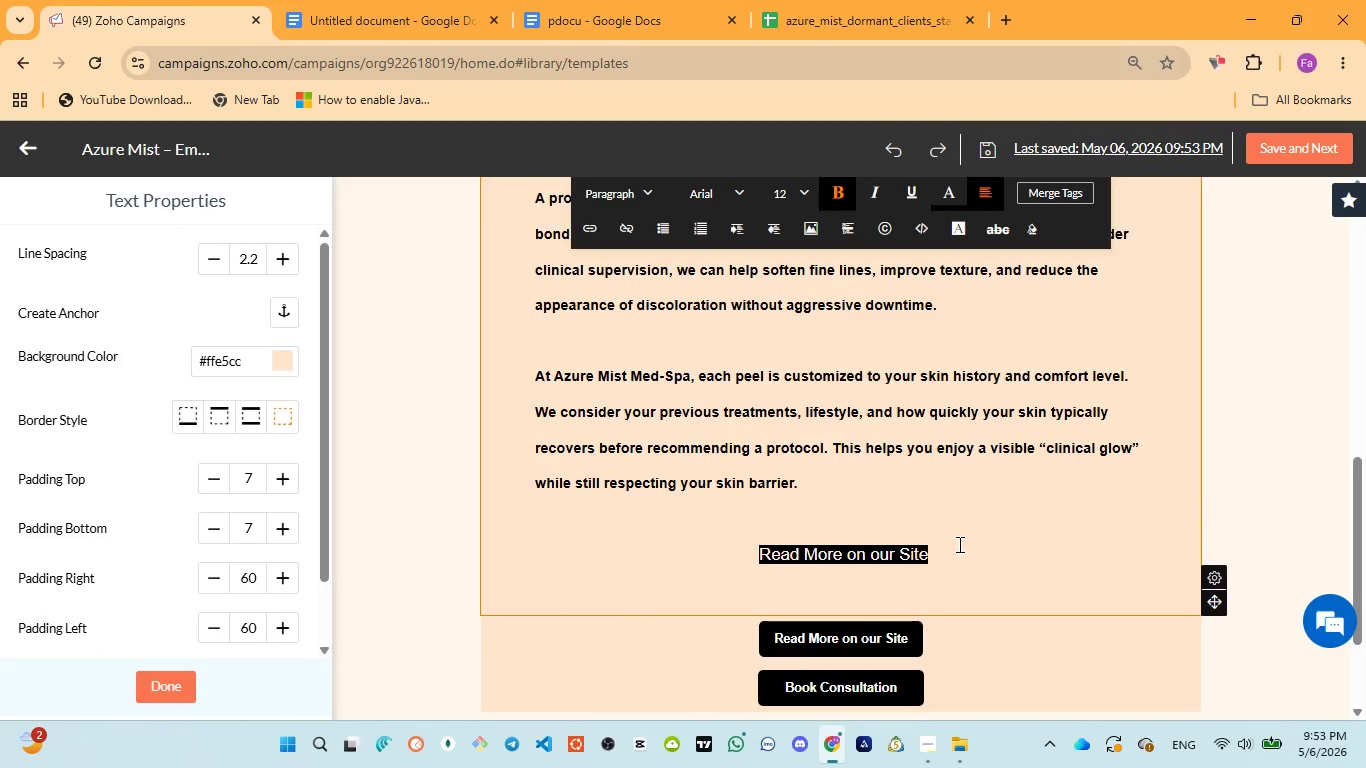 
left_click([958, 544])
 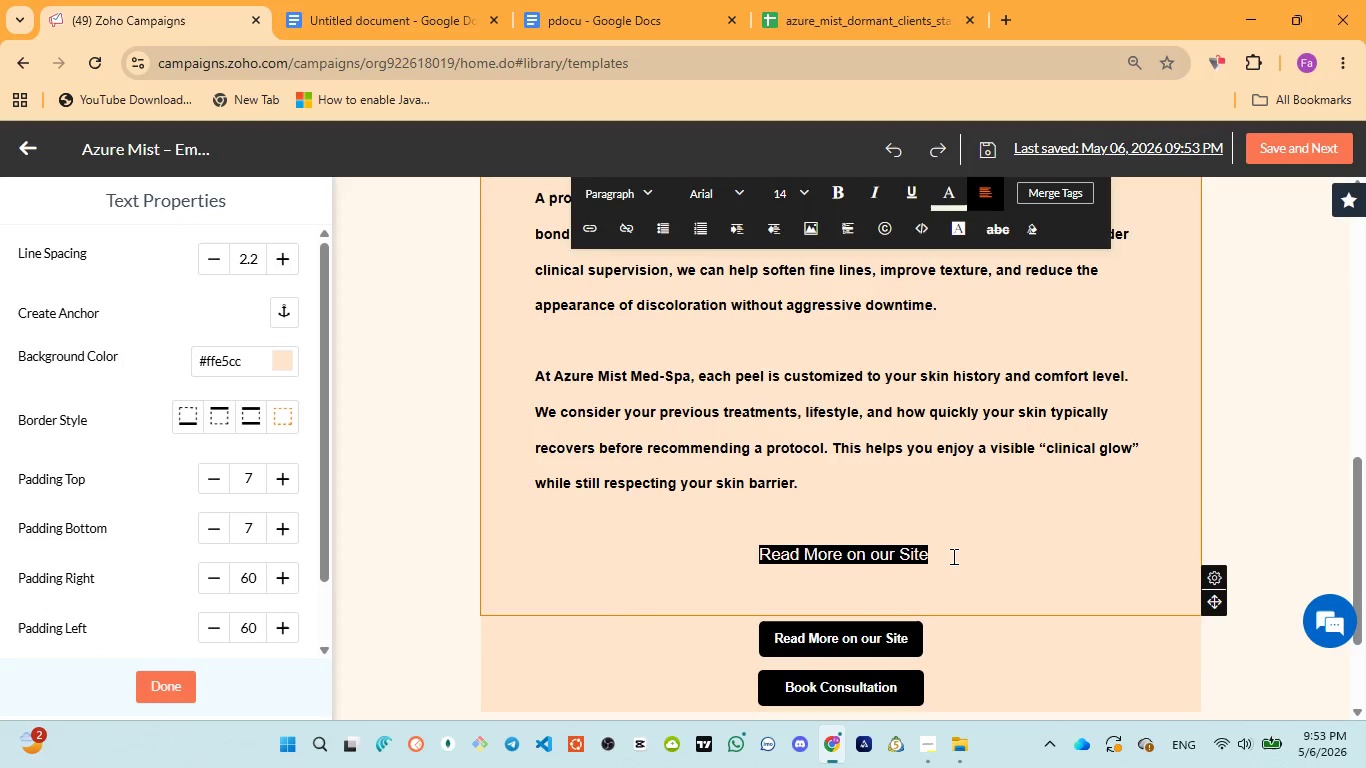 
left_click([952, 556])
 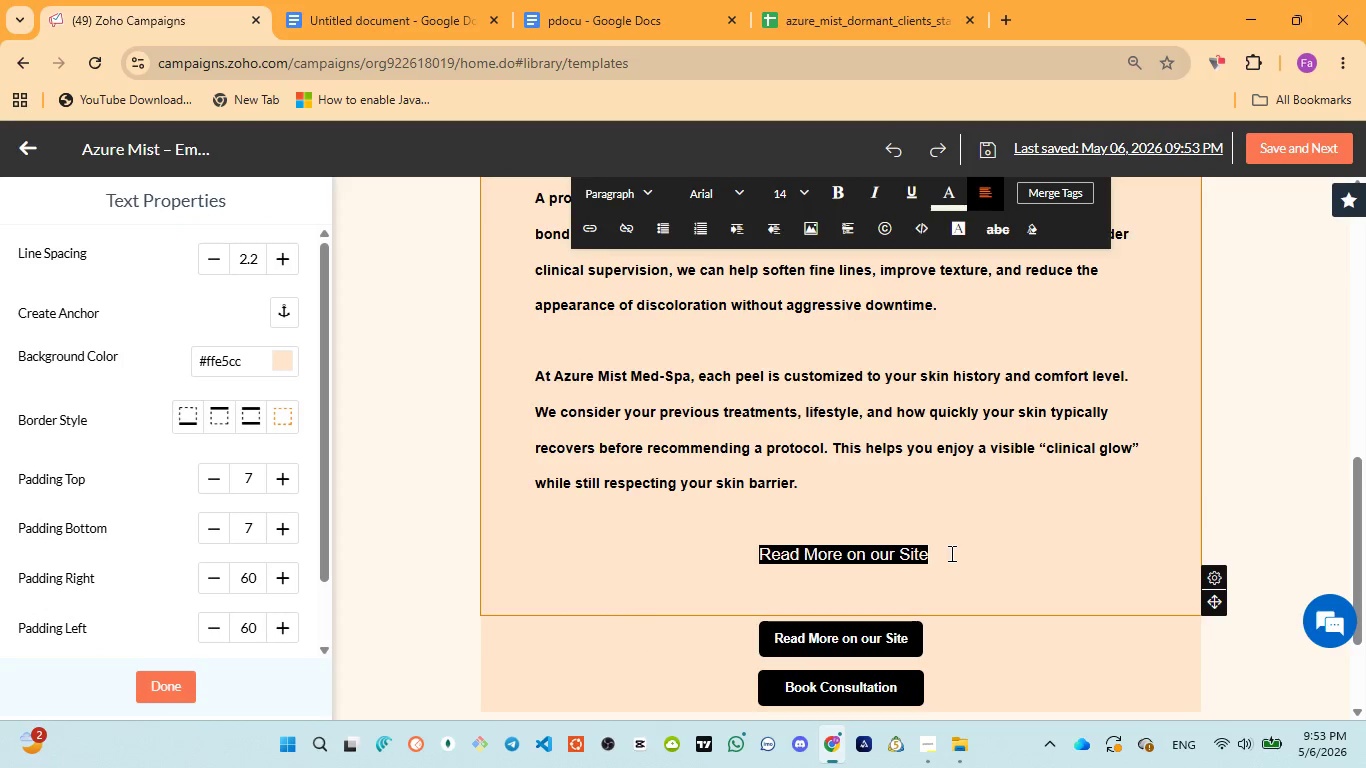 
left_click_drag(start_coordinate=[950, 553], to_coordinate=[727, 558])
 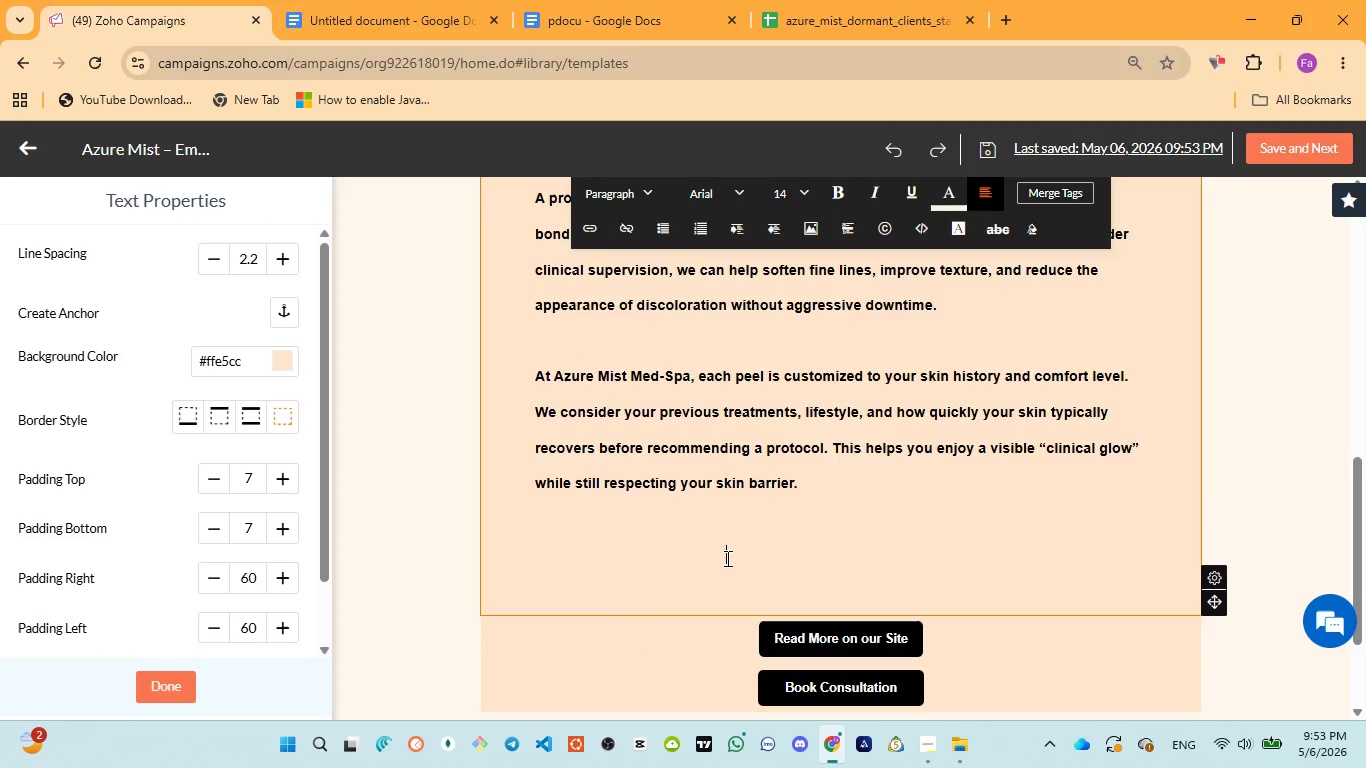 
key(Backspace)
 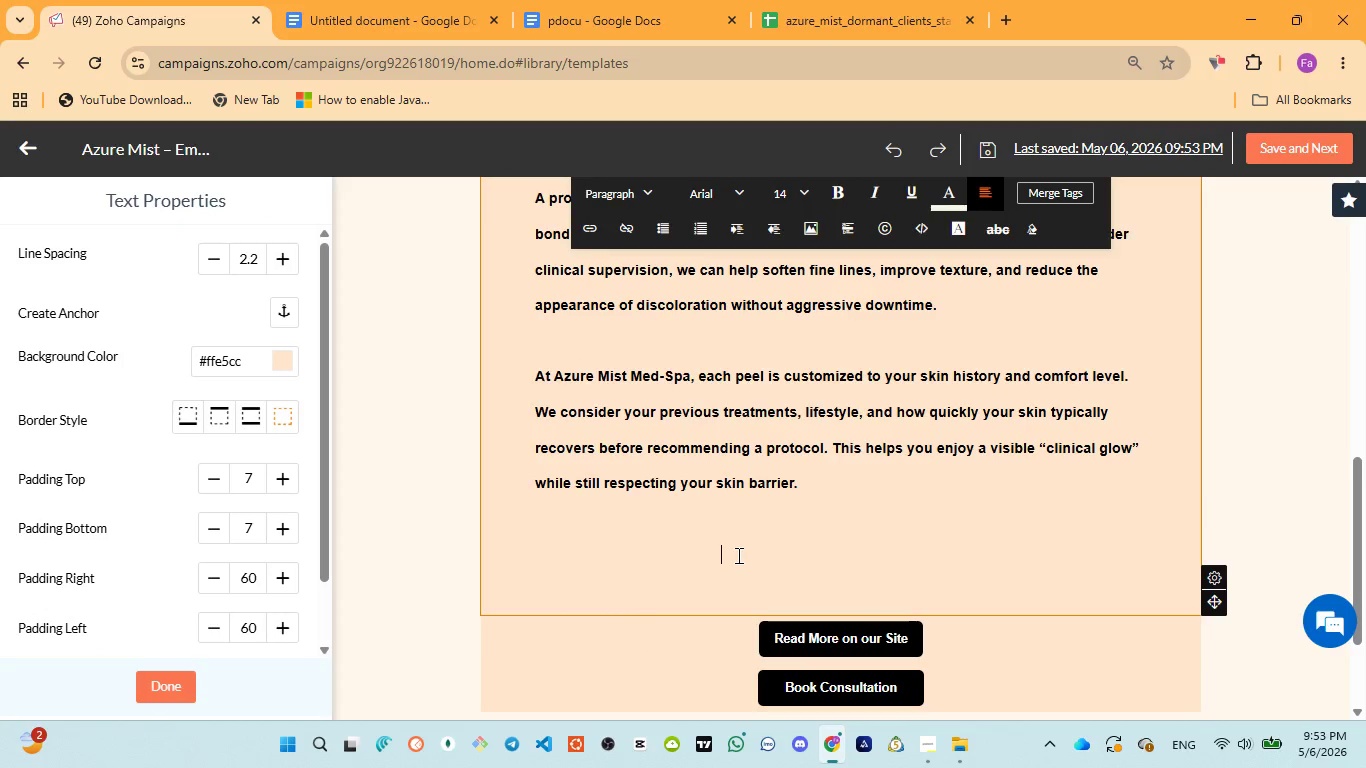 
key(Backspace)
 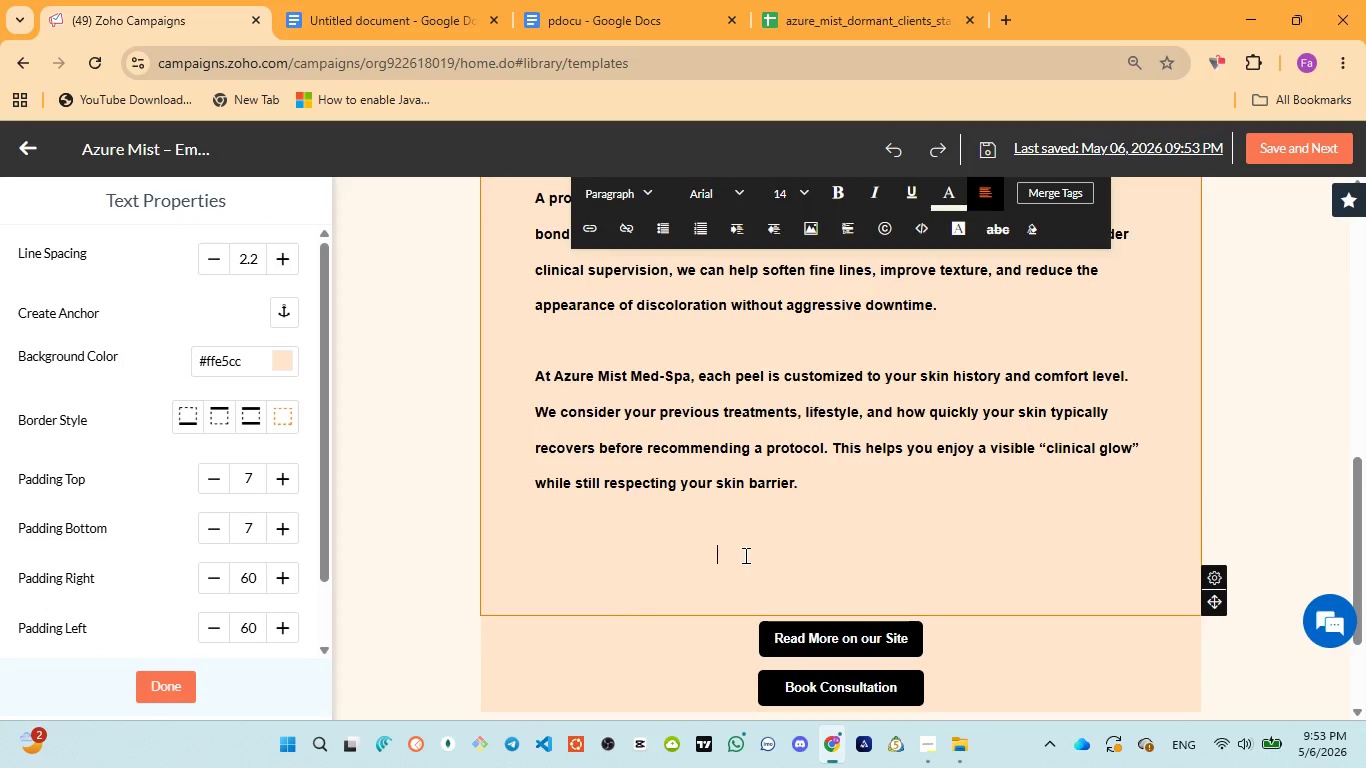 
key(Backspace)
 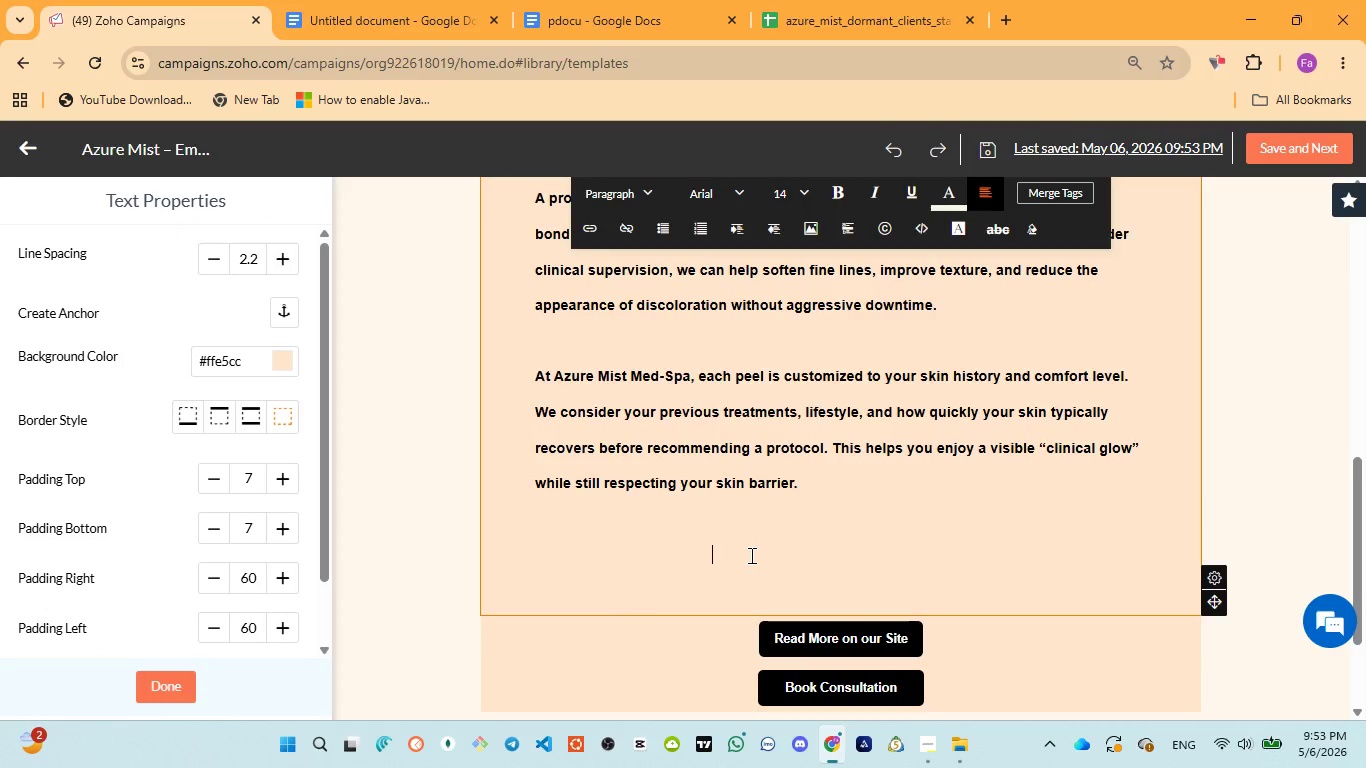 
key(Backspace)
 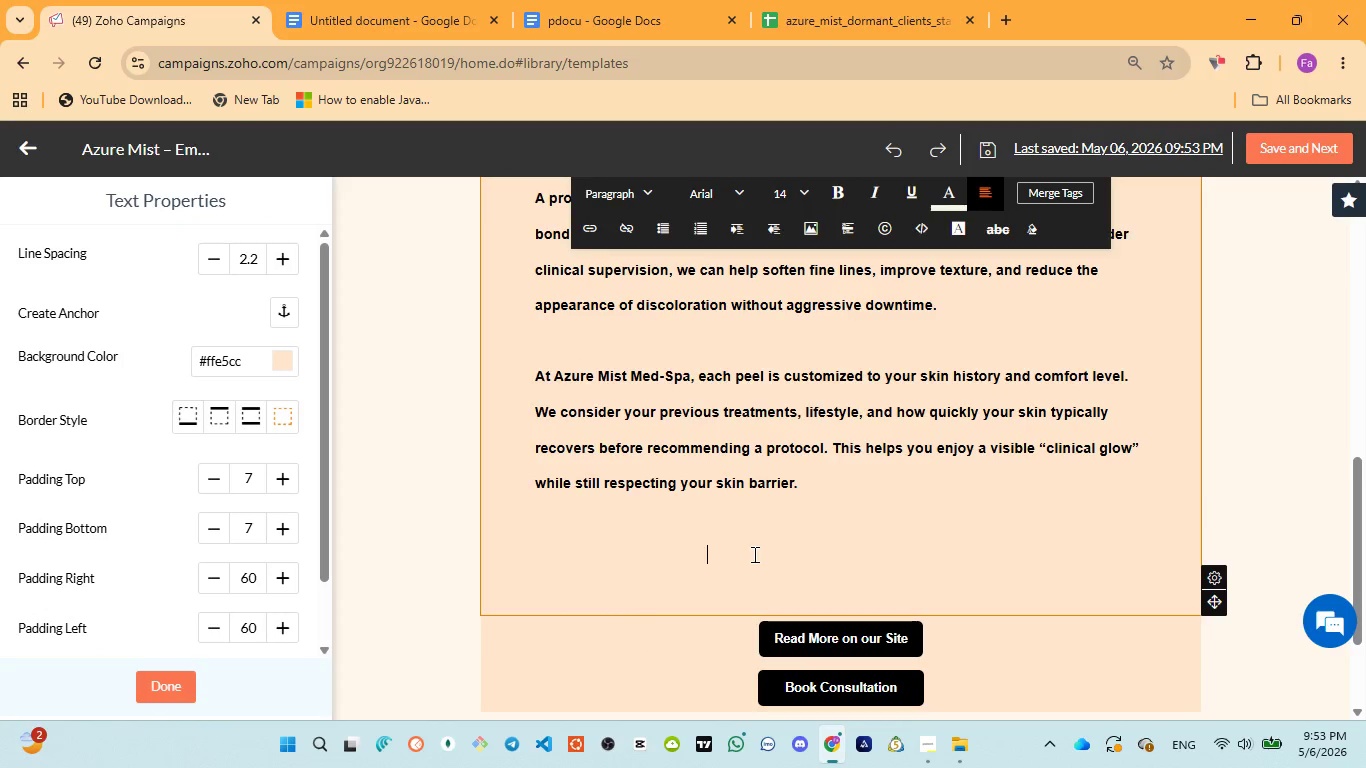 
key(Backspace)
 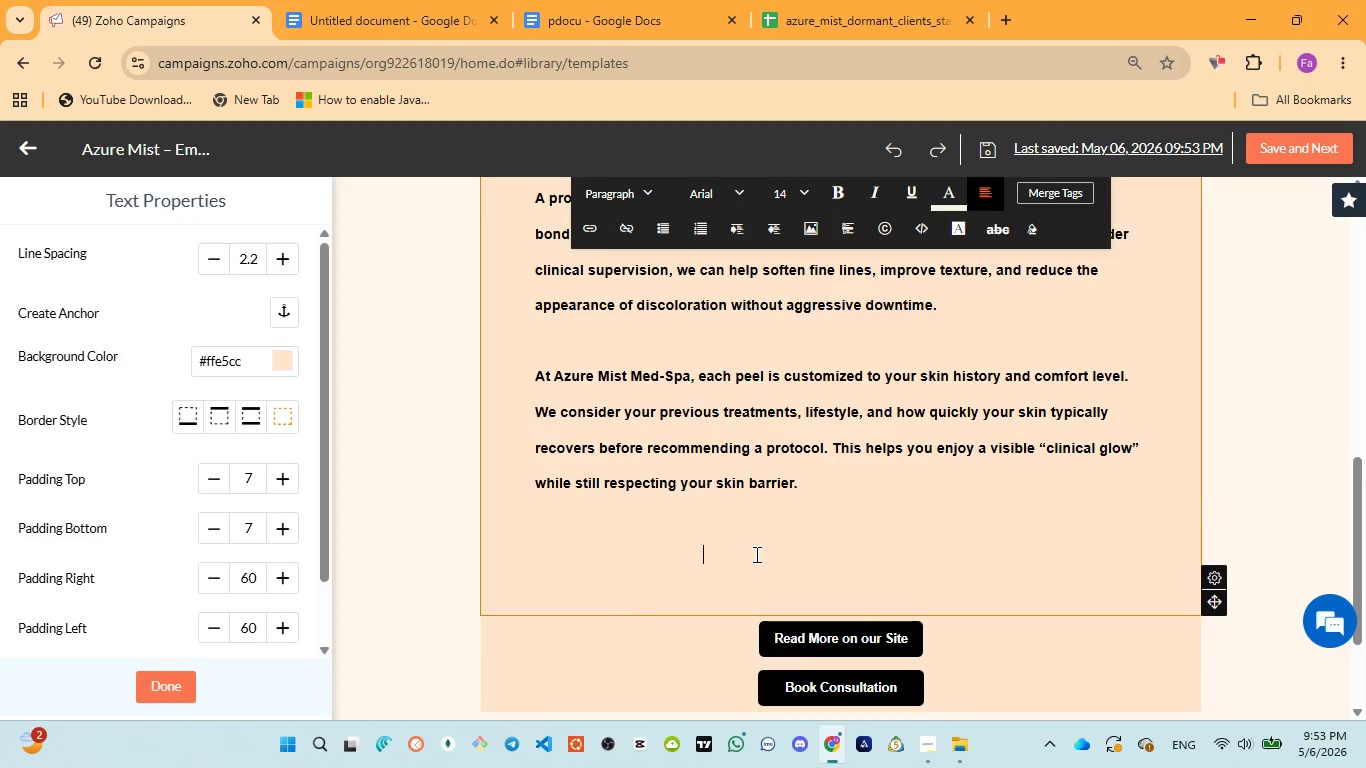 
key(Backspace)
 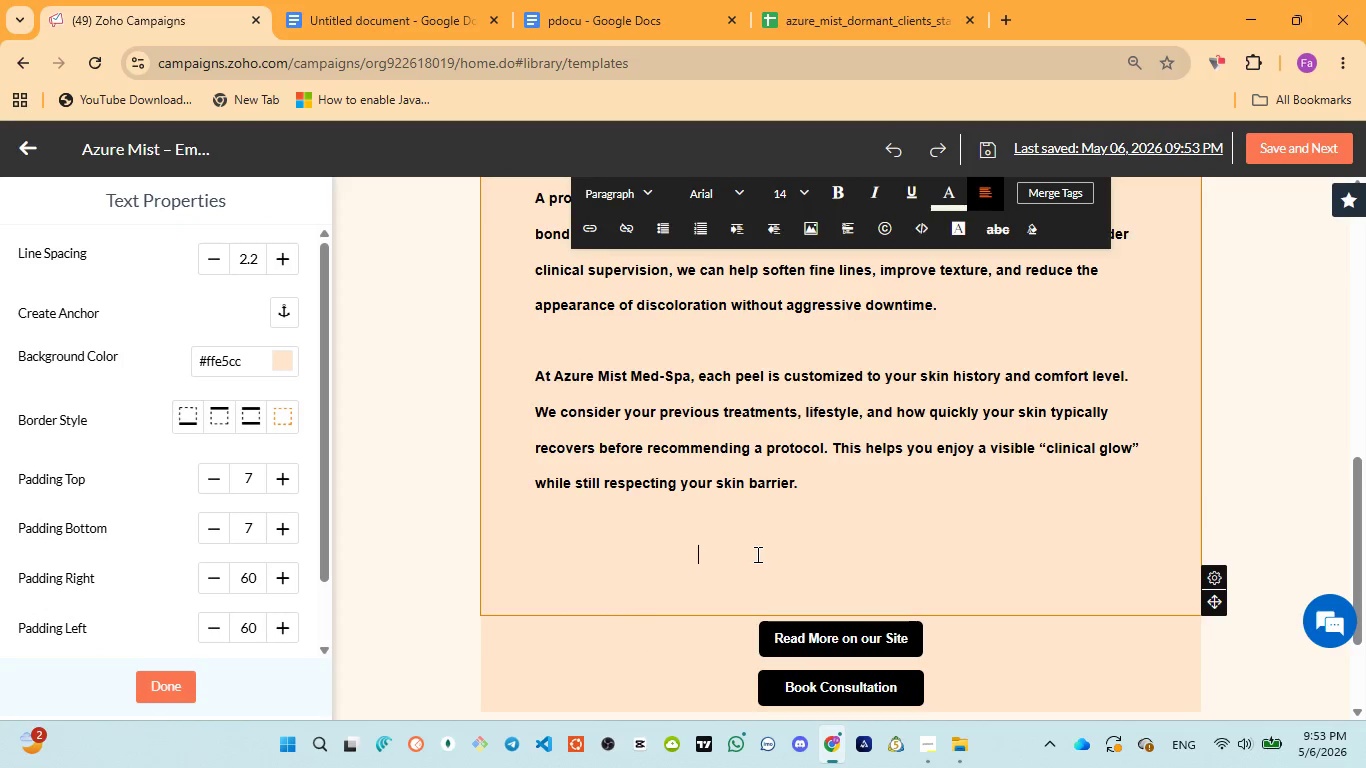 
key(Backspace)
 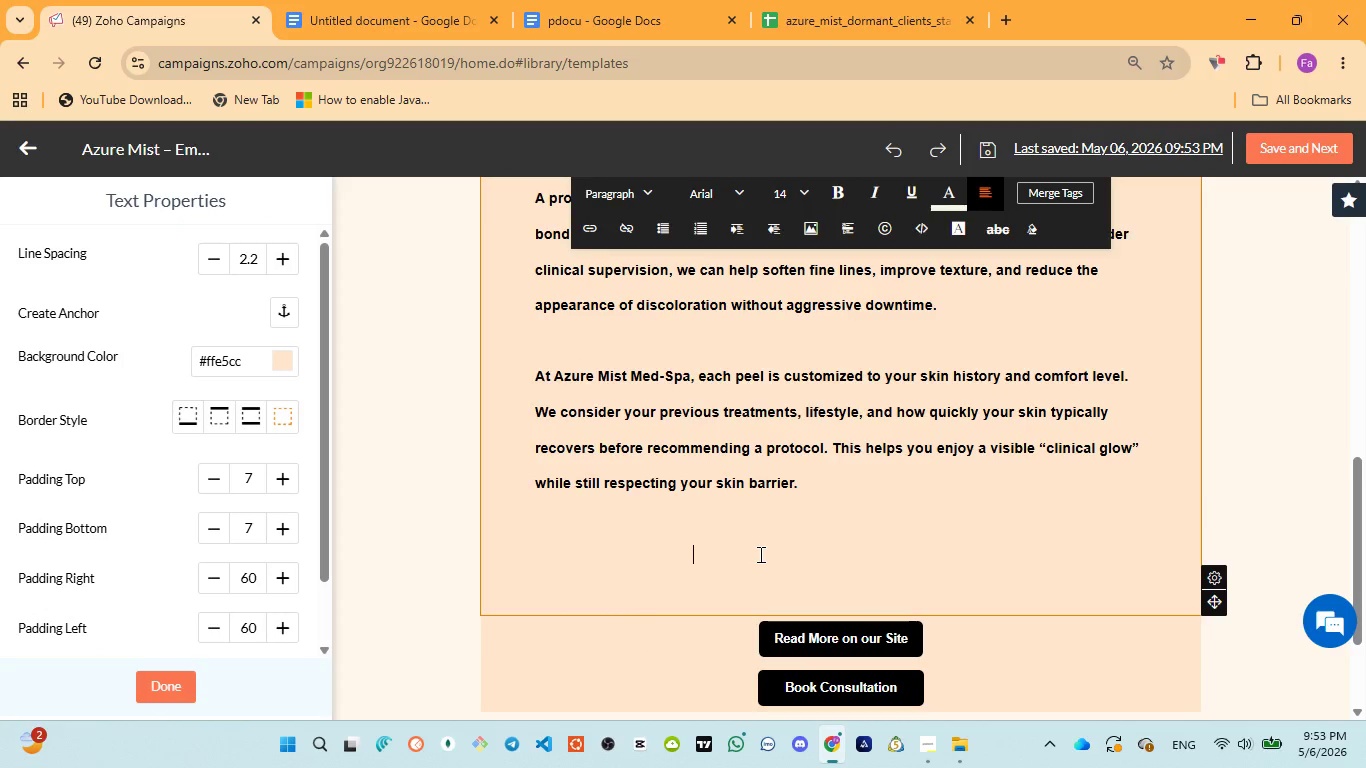 
key(Backspace)
 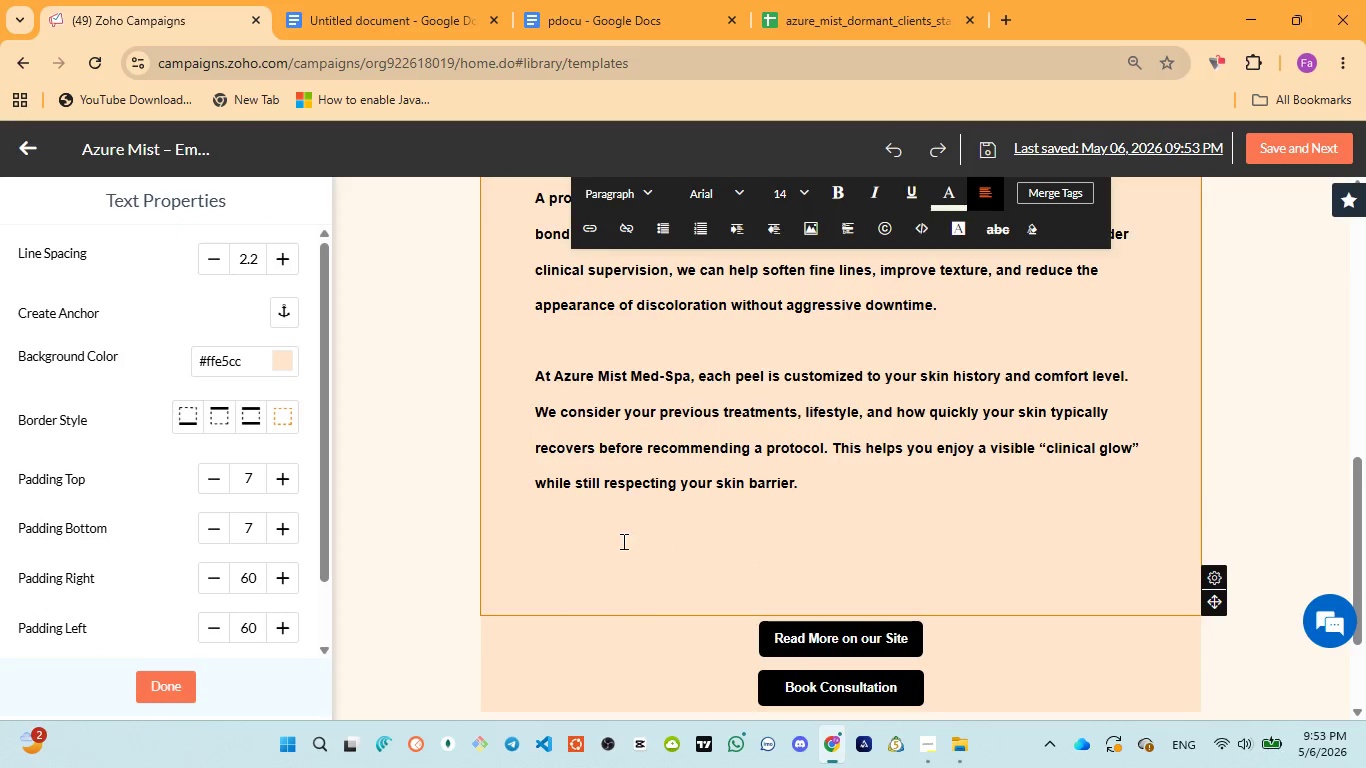 
left_click([621, 540])
 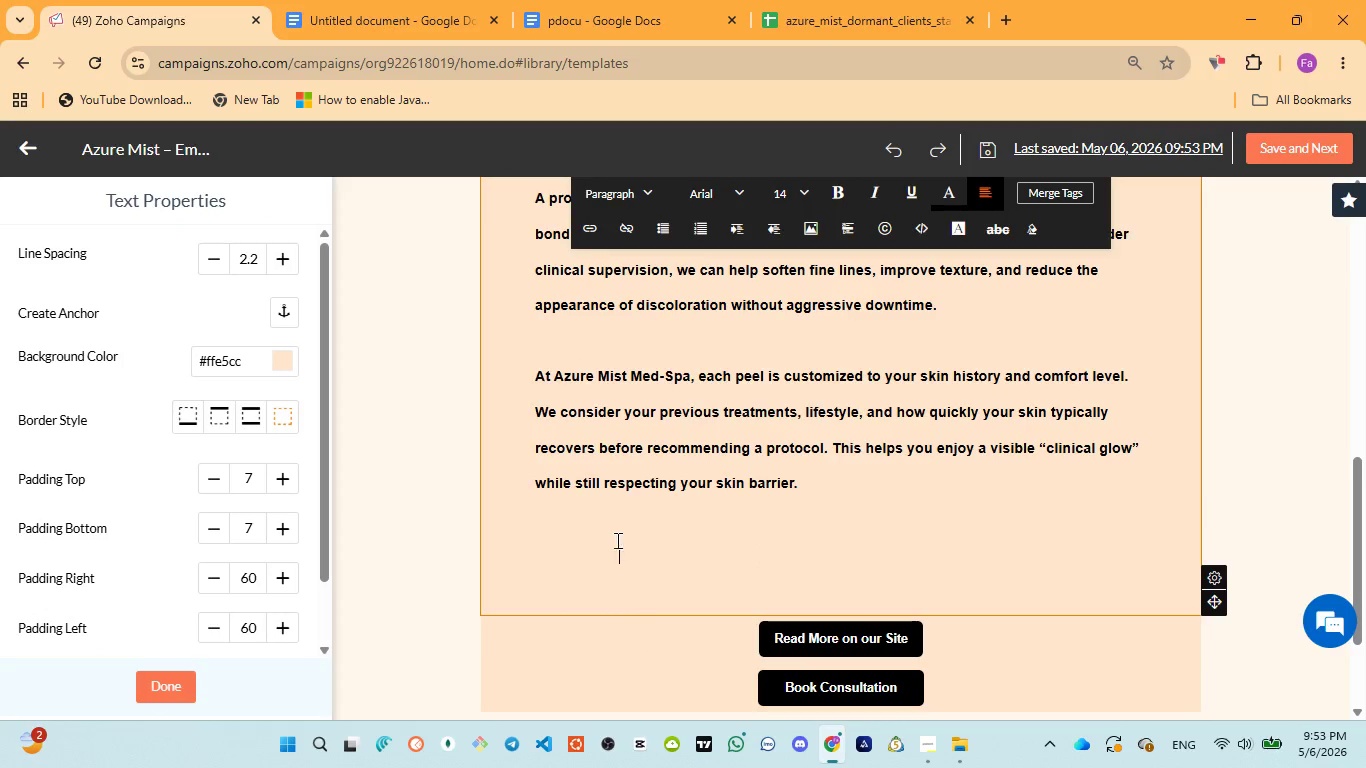 
key(Backspace)
 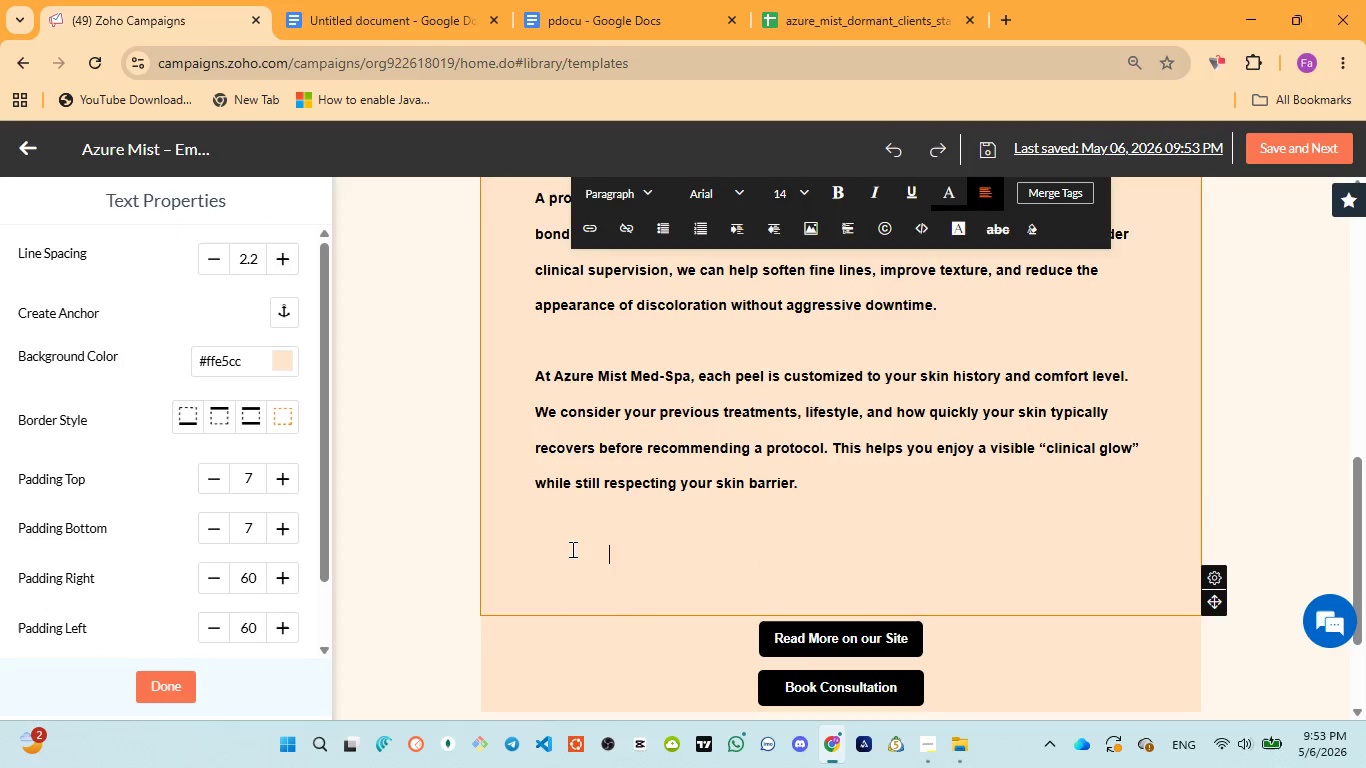 
key(Backspace)
 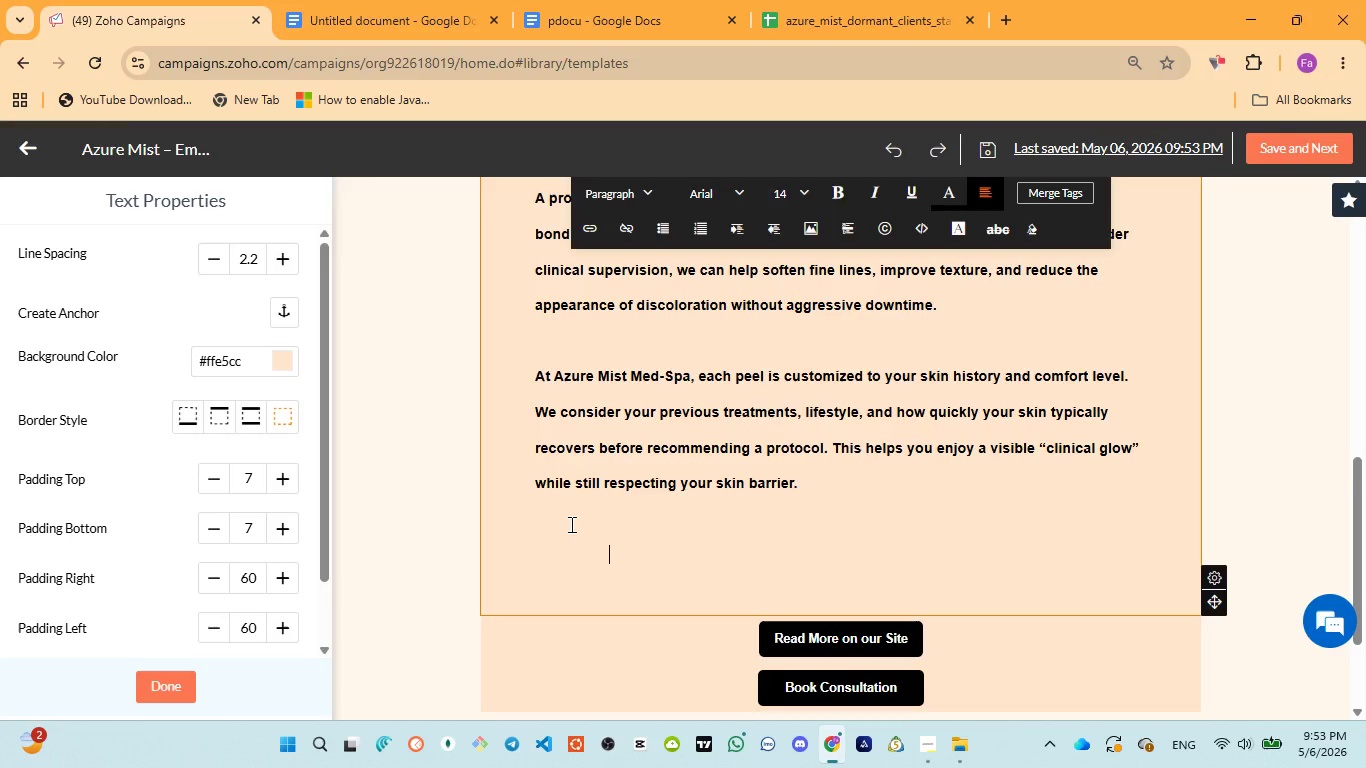 
left_click([570, 524])
 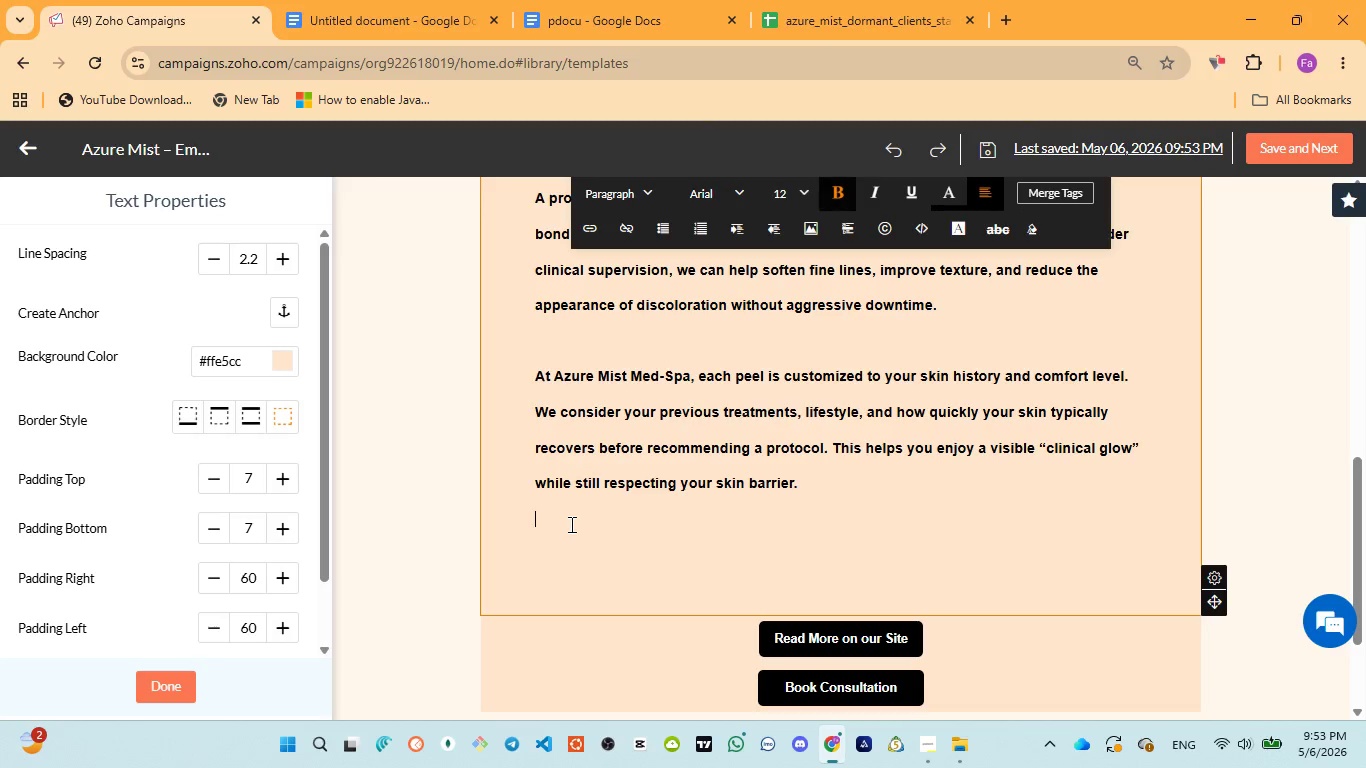 
key(Backspace)
 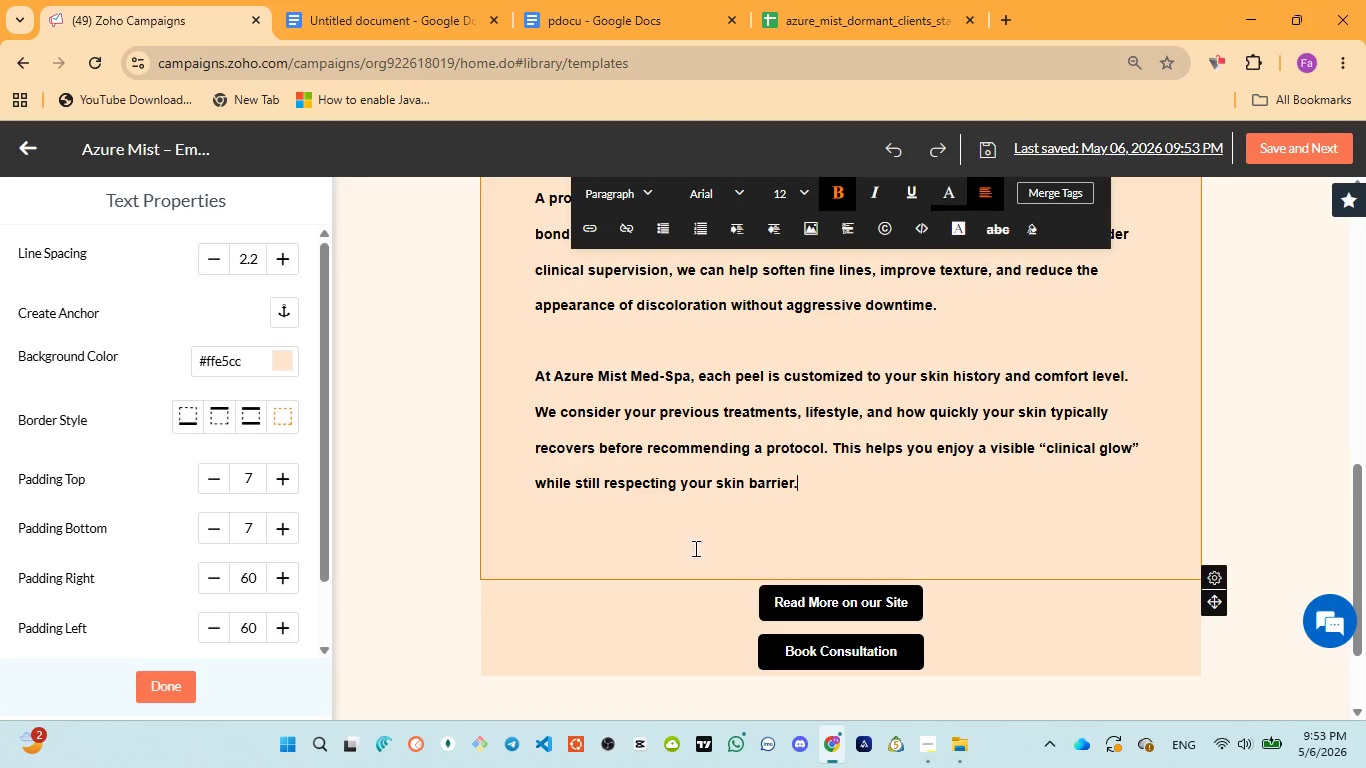 
scroll: coordinate [746, 528], scroll_direction: up, amount: 4.0
 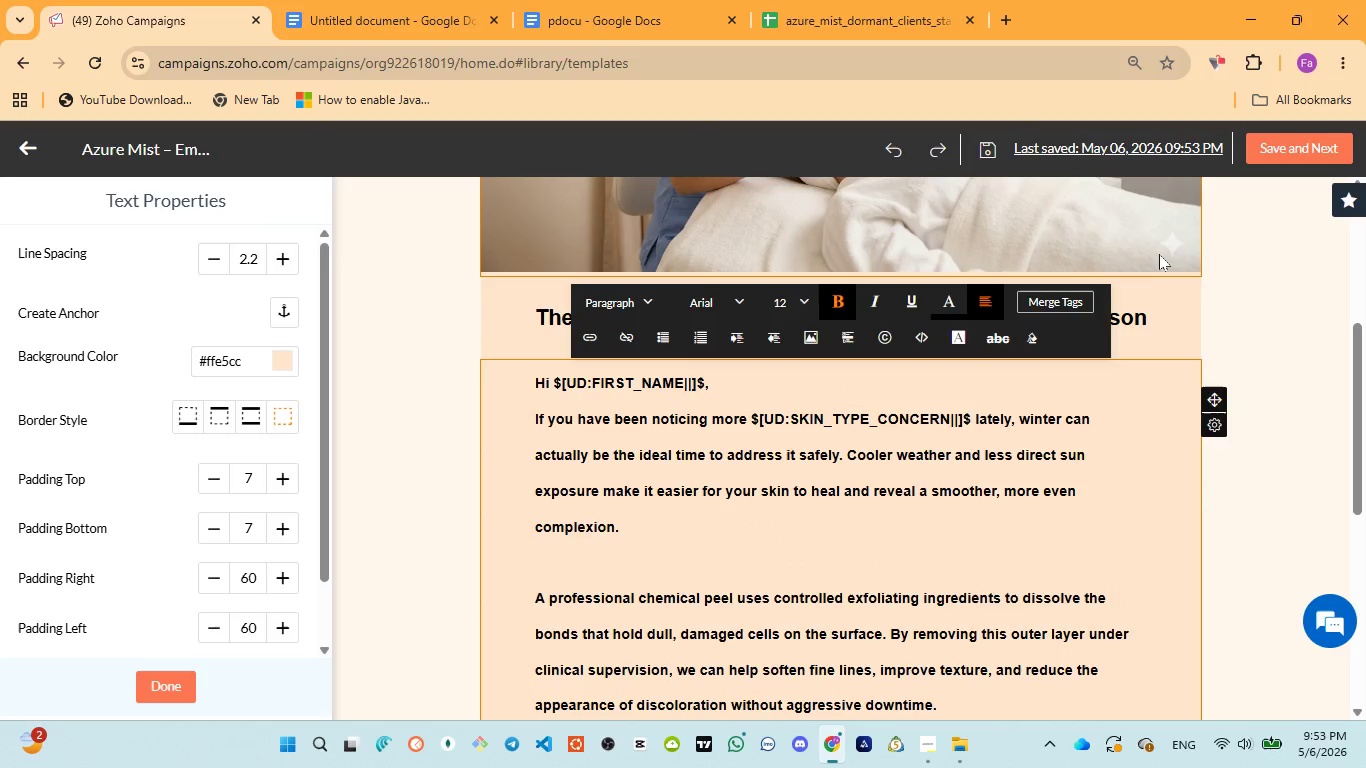 
left_click([1157, 249])
 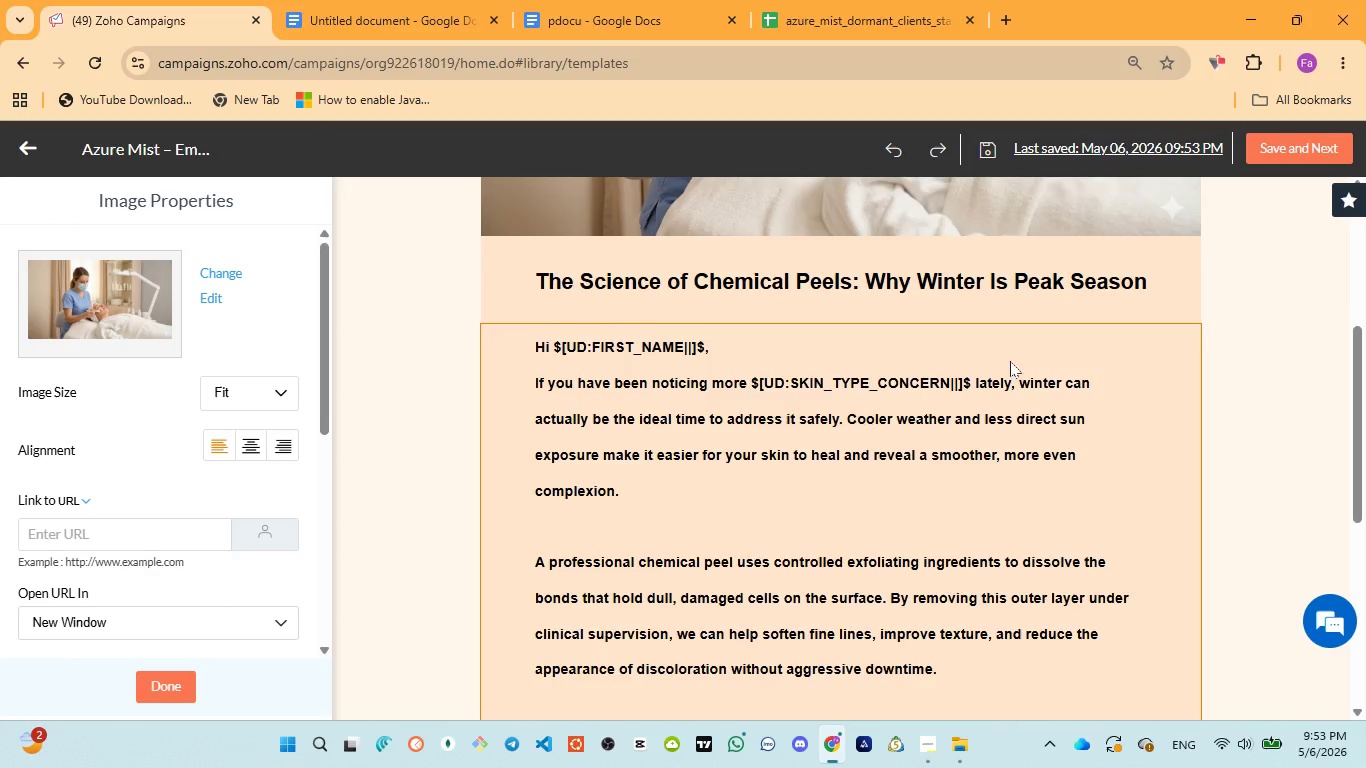 
scroll: coordinate [1010, 392], scroll_direction: down, amount: 5.0
 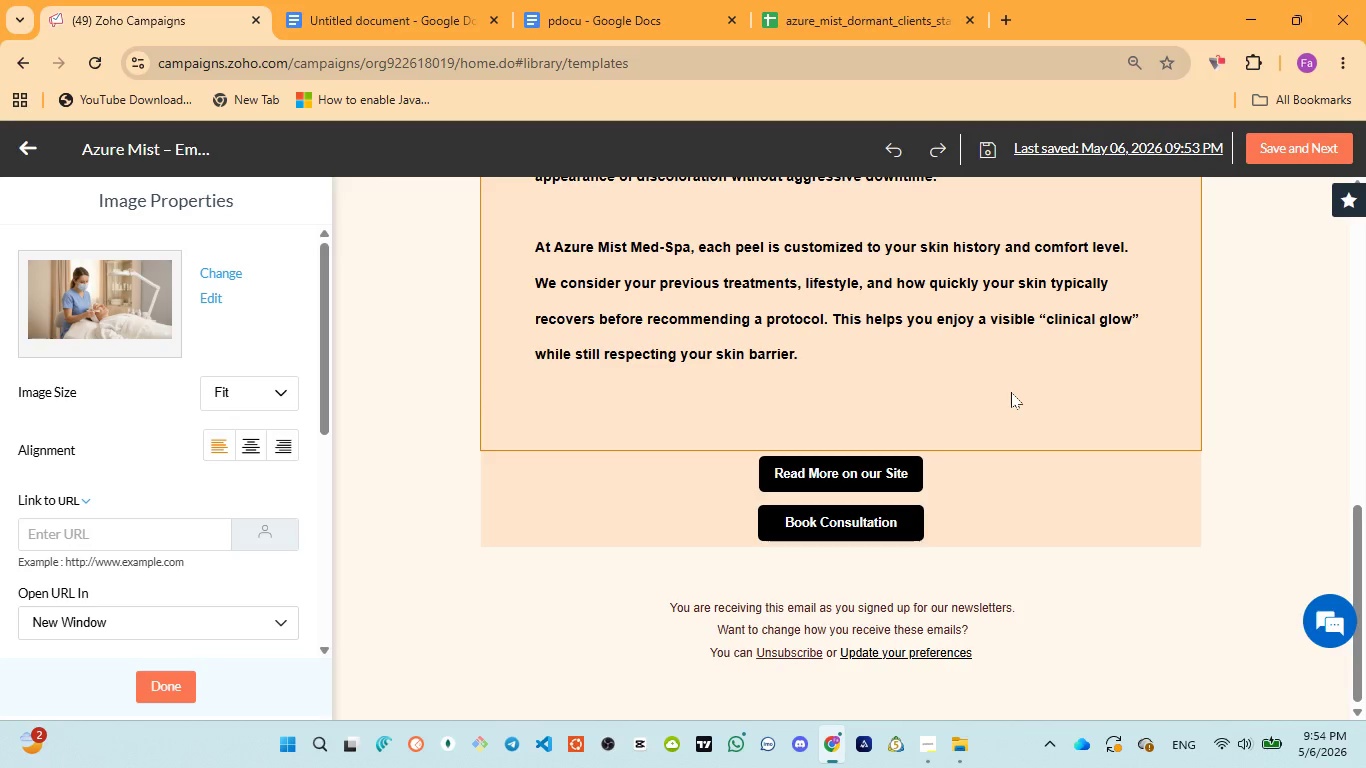 
scroll: coordinate [1016, 387], scroll_direction: up, amount: 6.0
 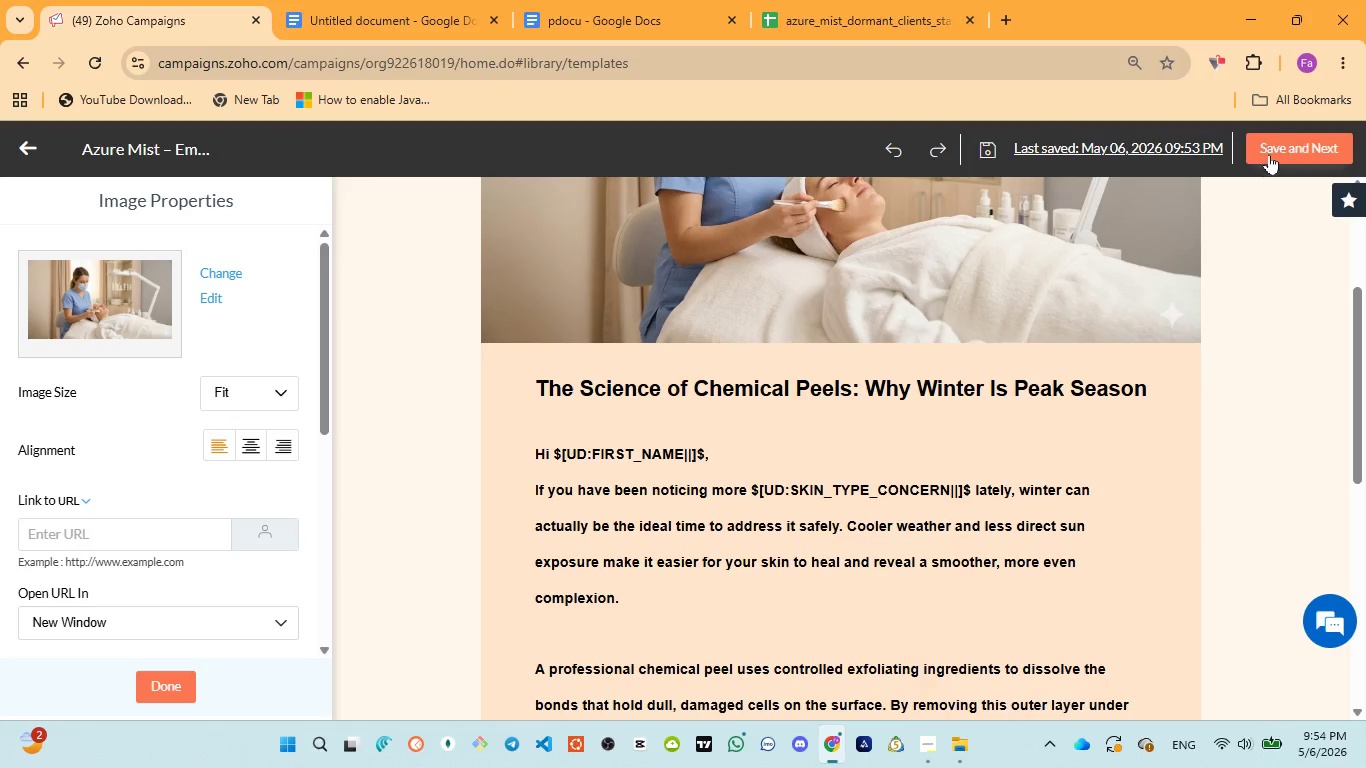 
left_click([1270, 154])
 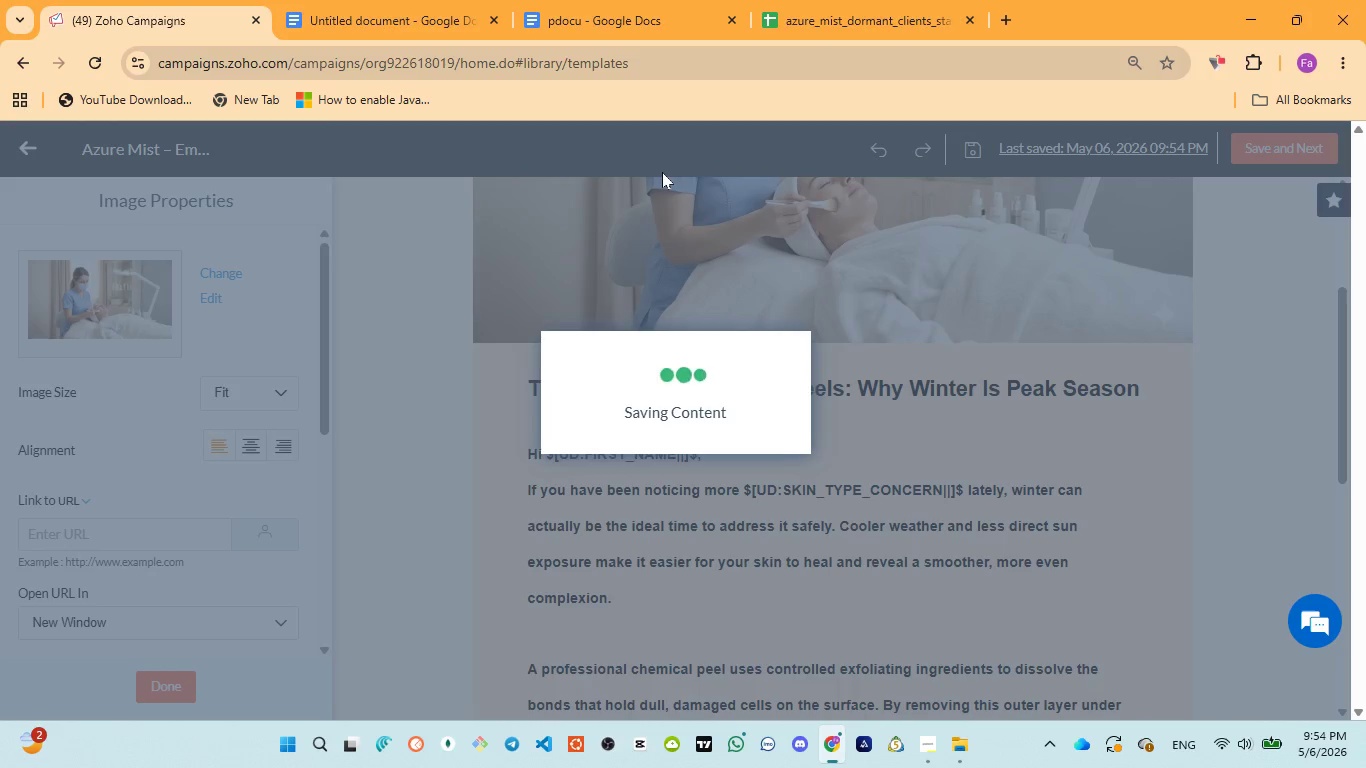 
left_click([592, 7])
 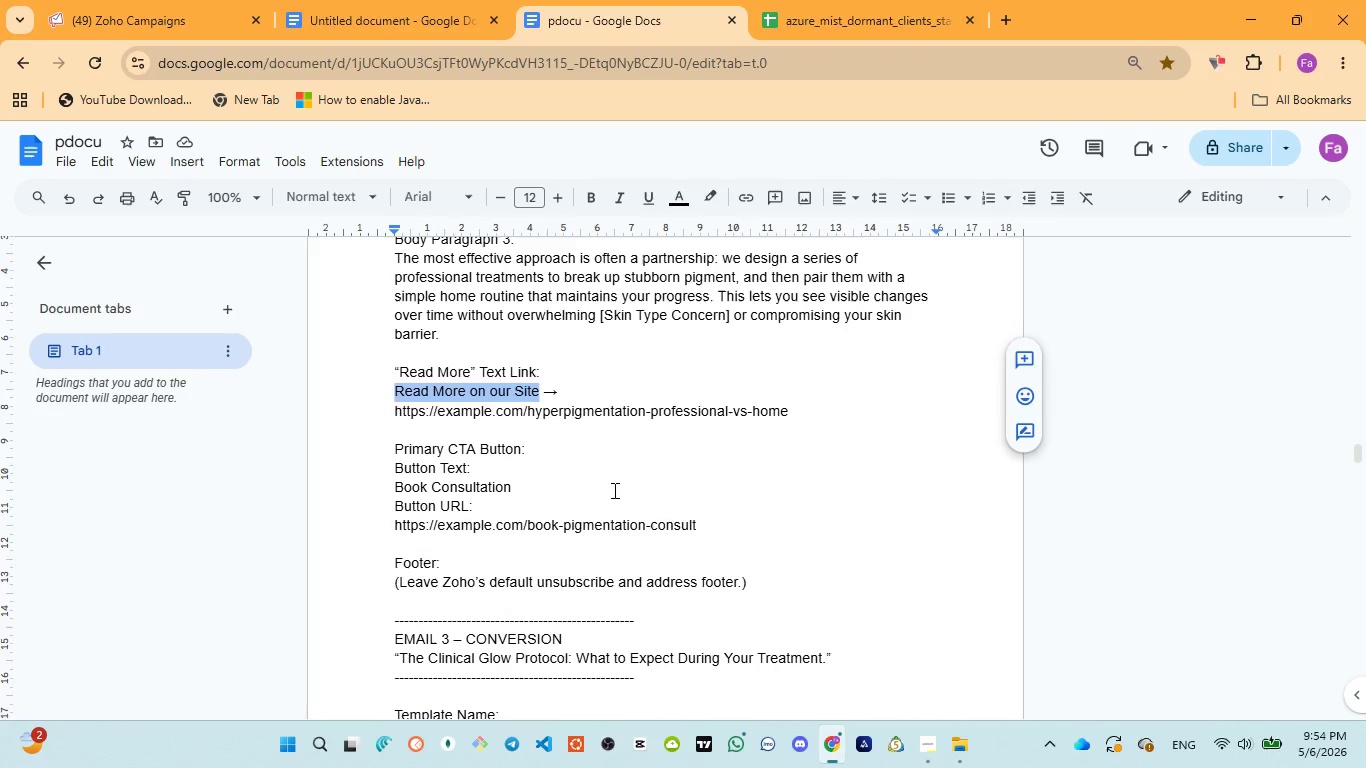 
scroll: coordinate [612, 490], scroll_direction: down, amount: 3.0
 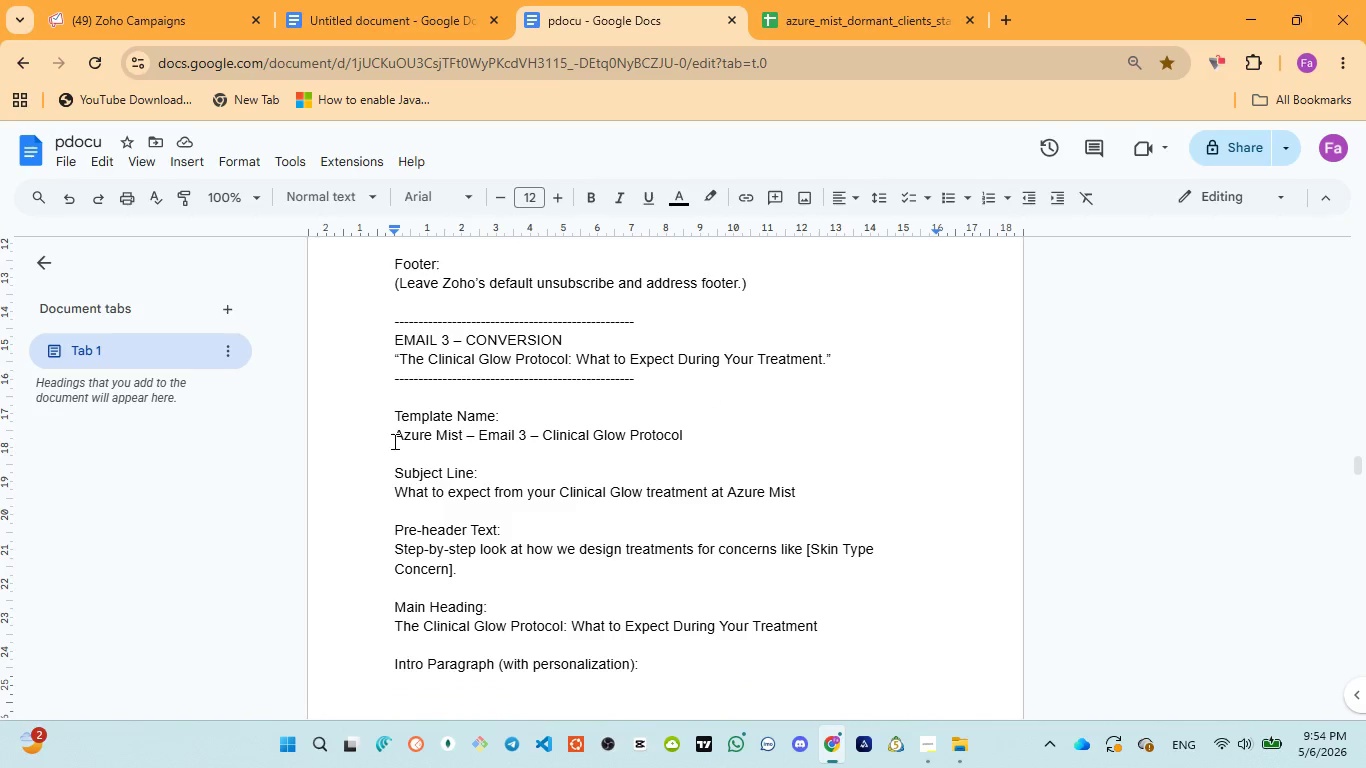 
left_click_drag(start_coordinate=[393, 441], to_coordinate=[696, 435])
 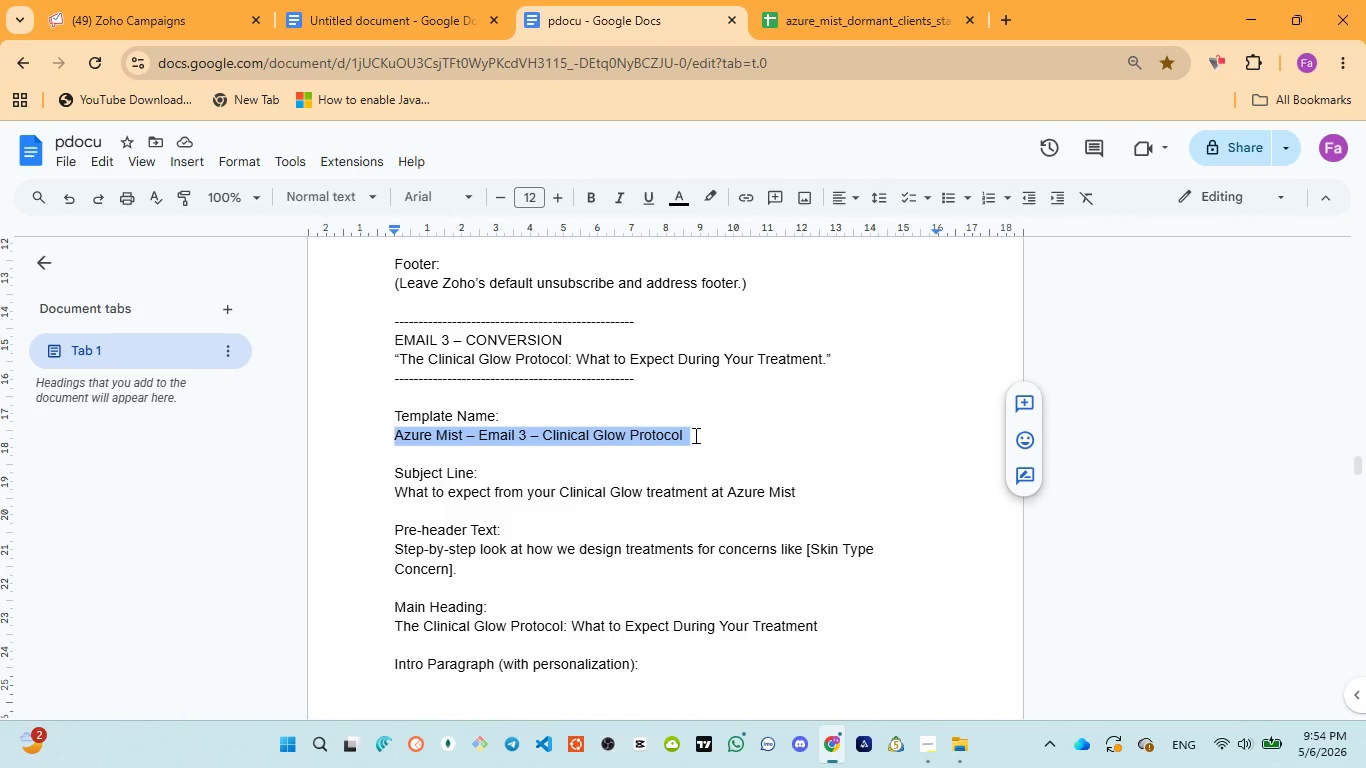 
key(Control+C)
 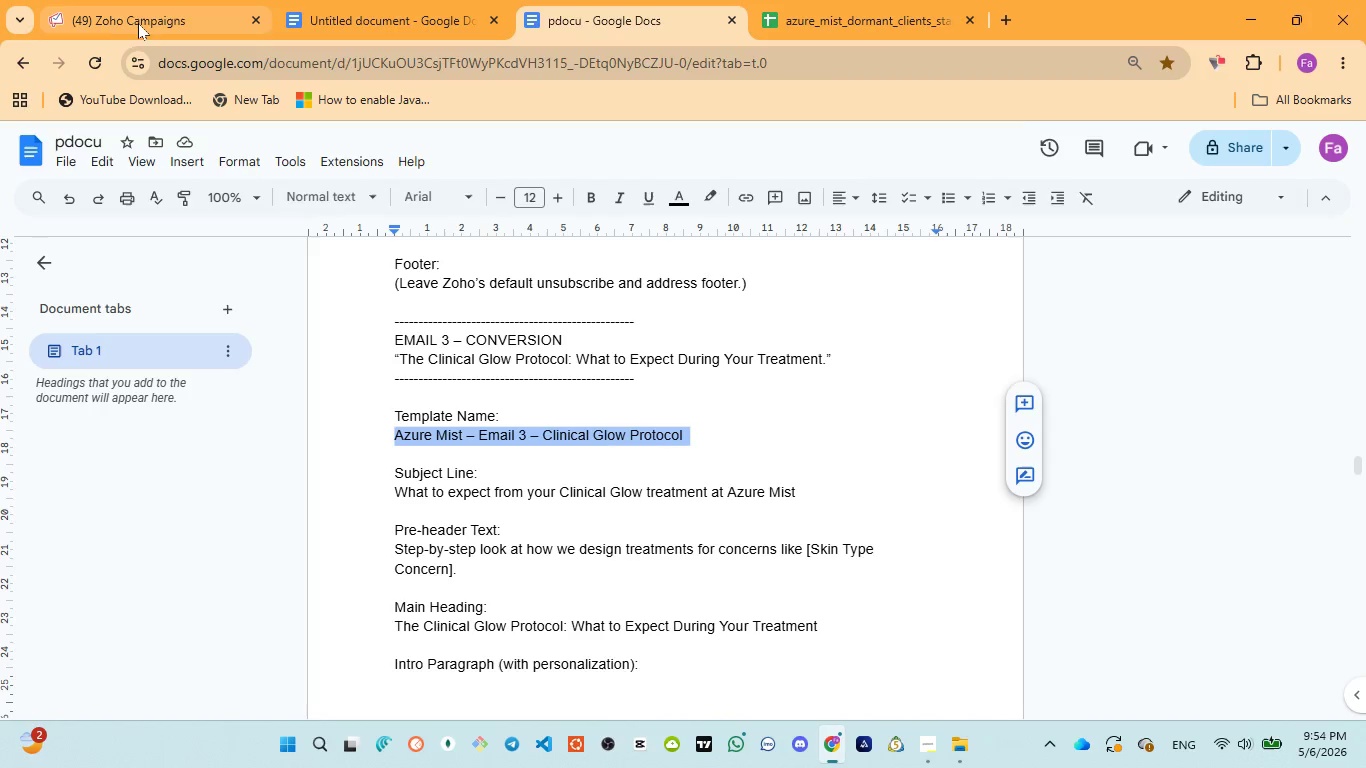 
left_click([136, 18])
 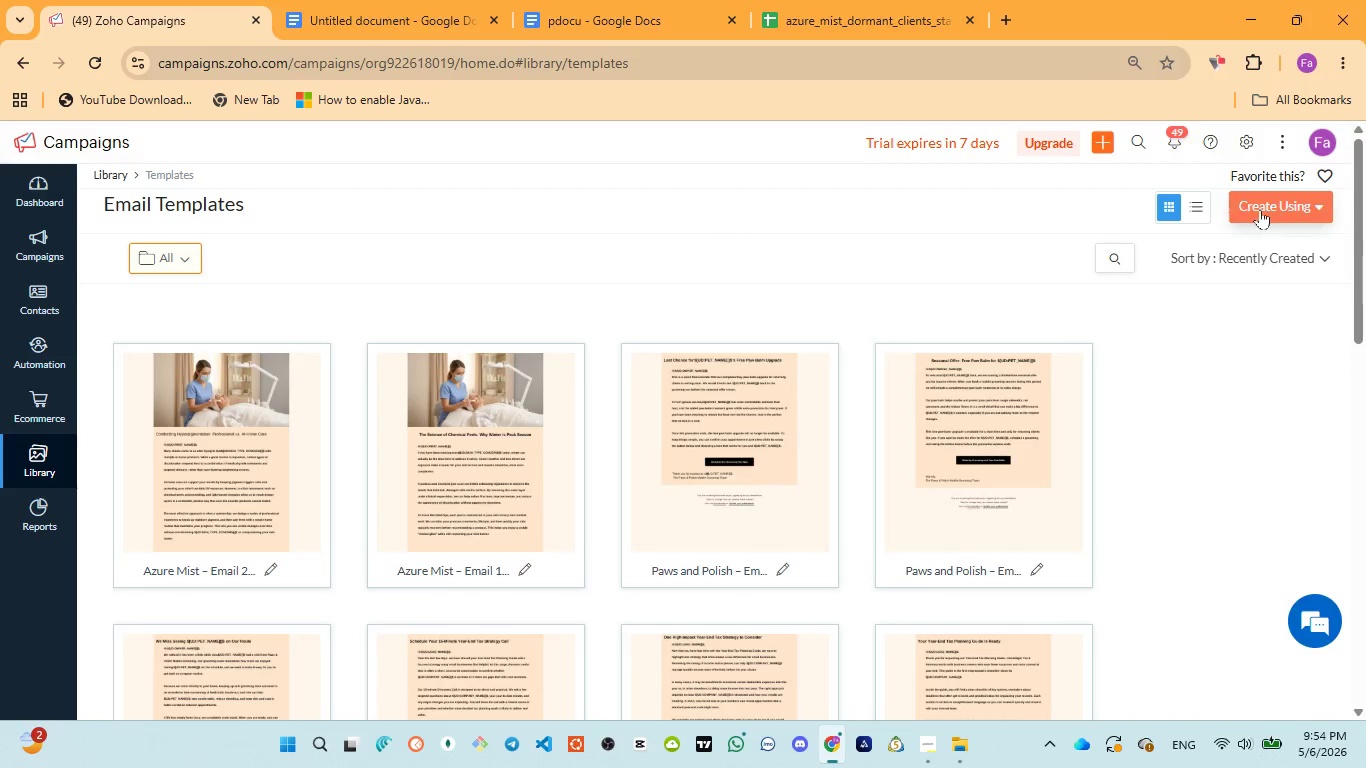 
left_click([1264, 209])
 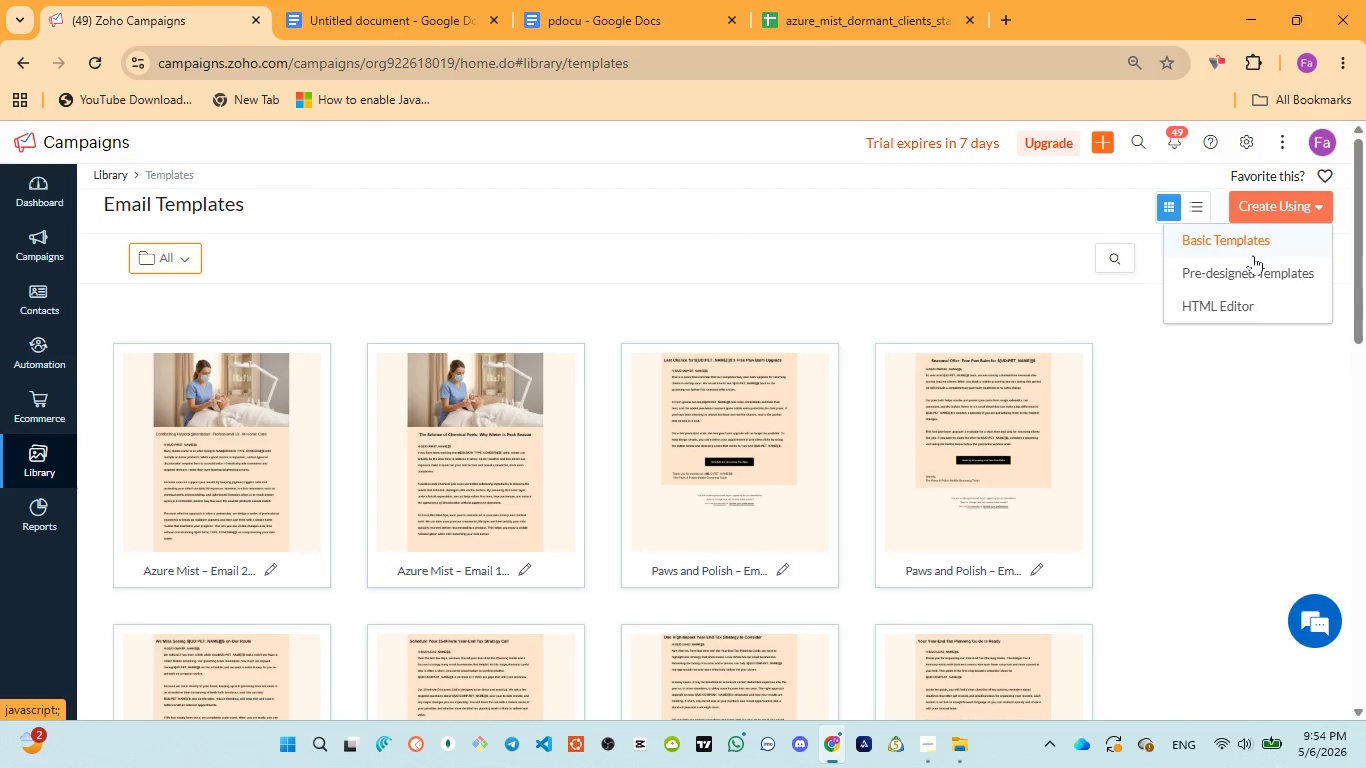 
left_click([1245, 267])
 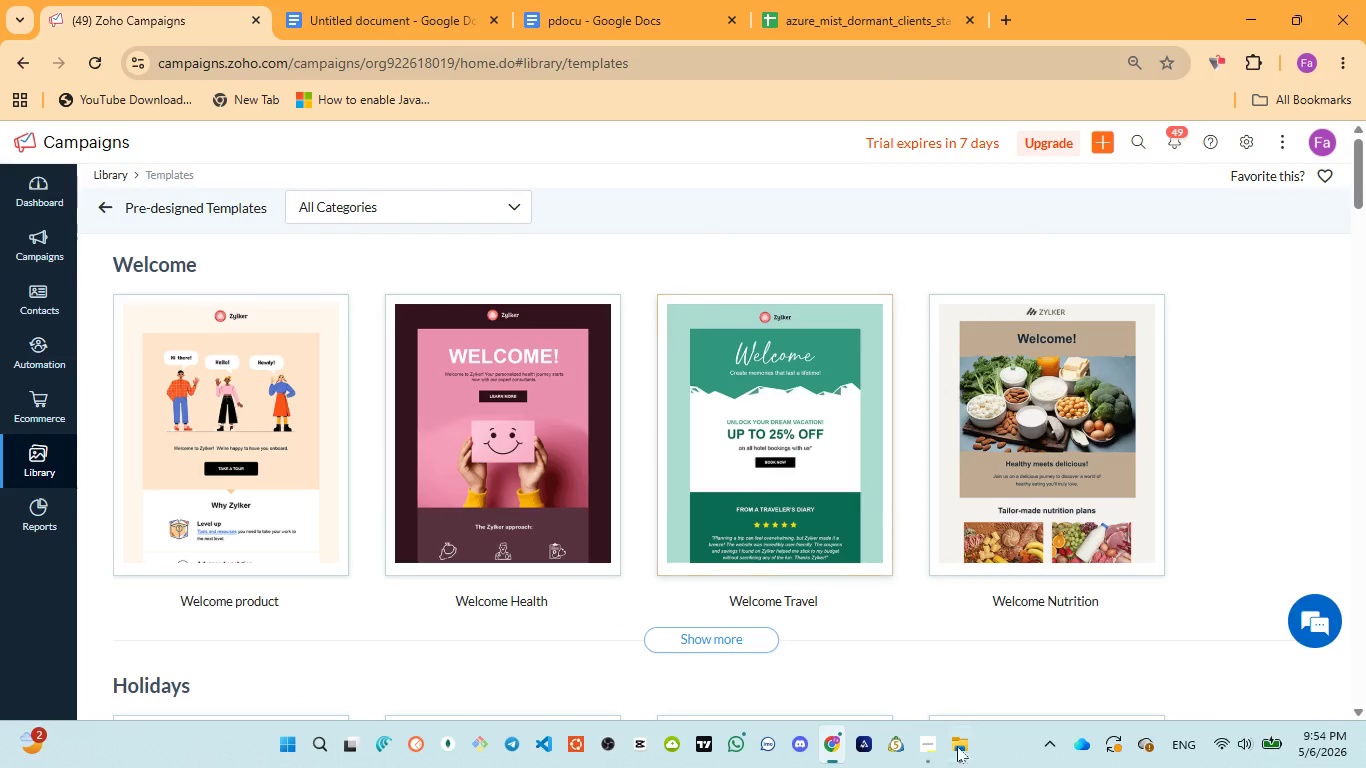 
left_click([912, 664])
 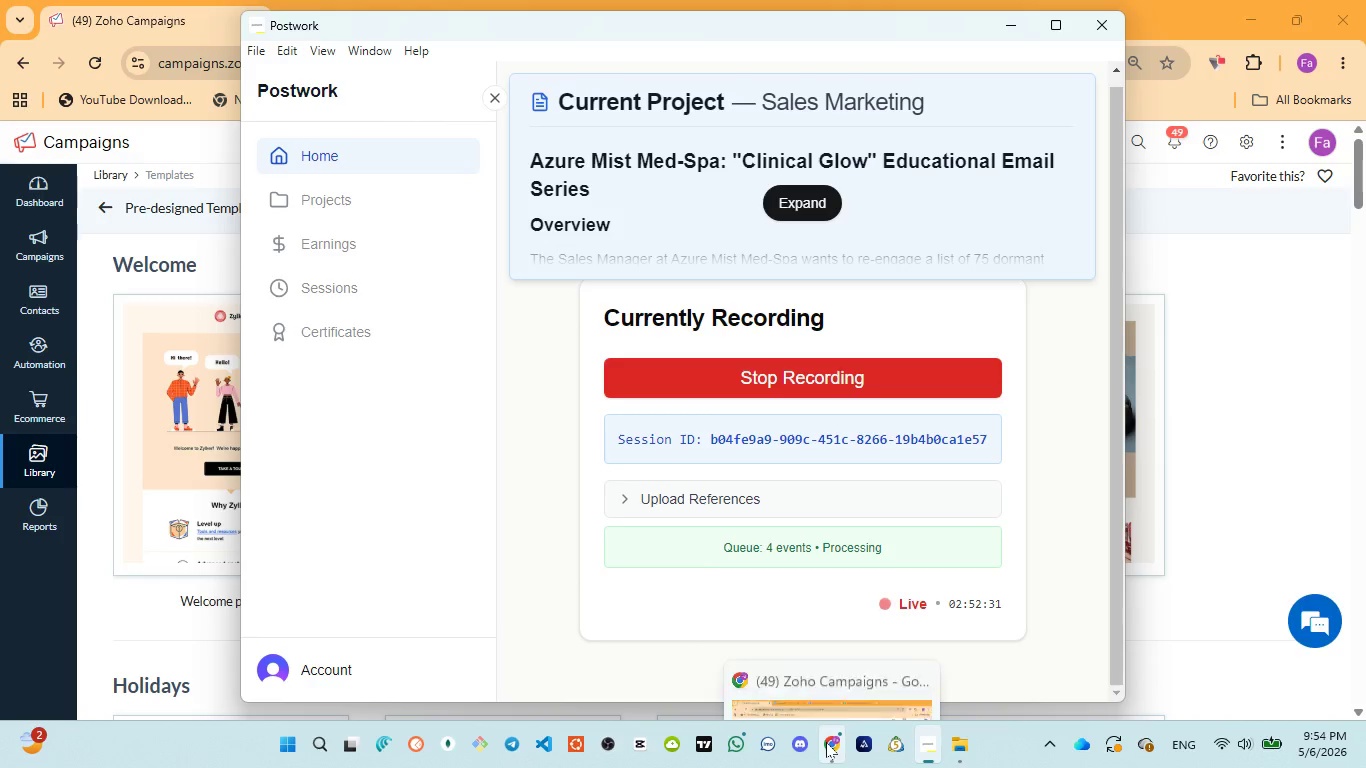 
left_click([822, 693])
 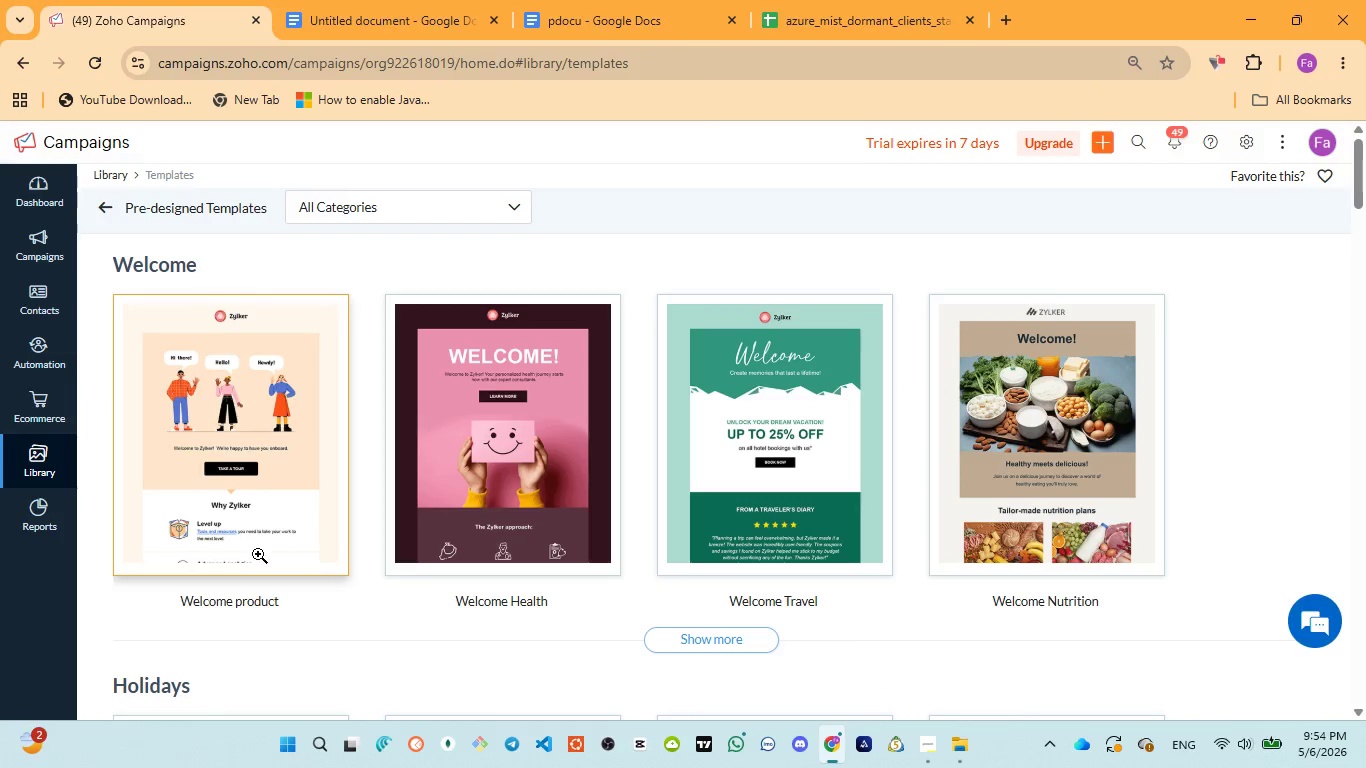 
left_click([248, 483])
 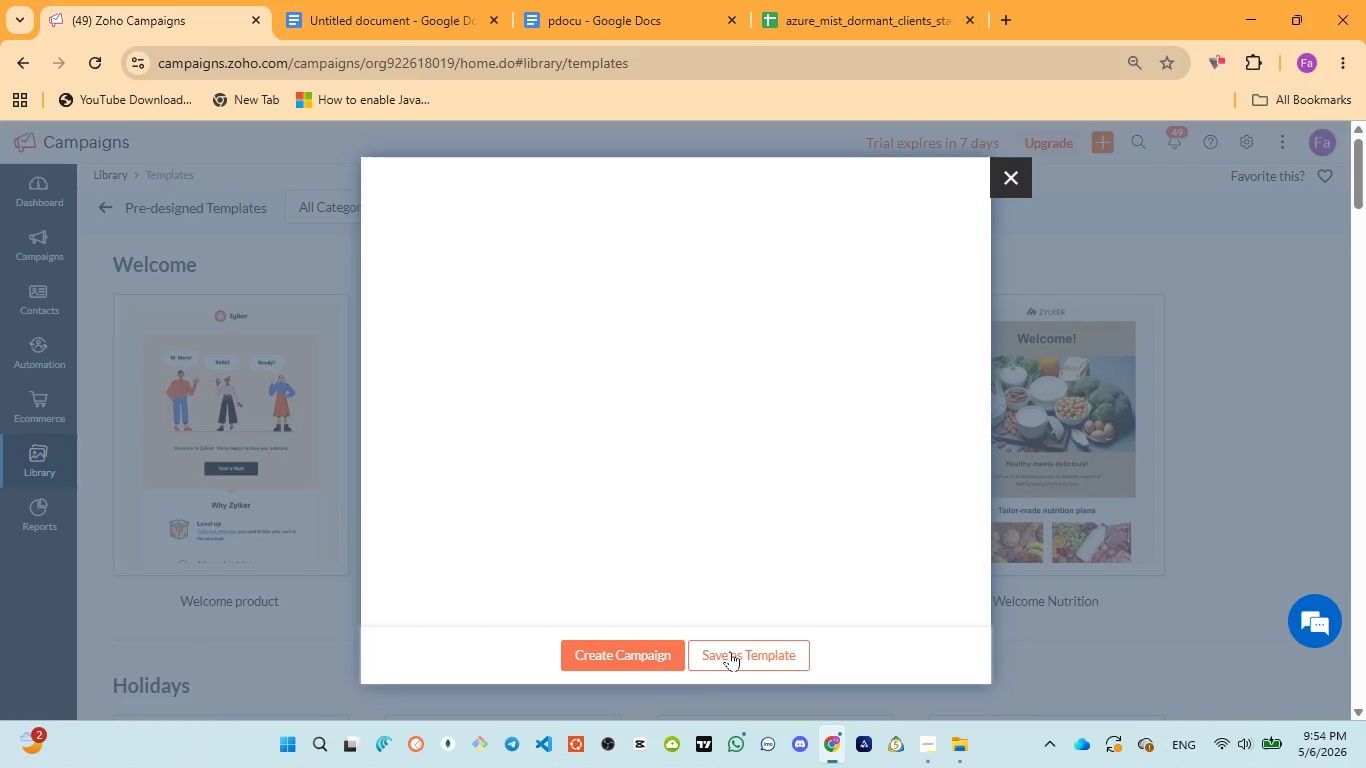 
left_click([732, 651])
 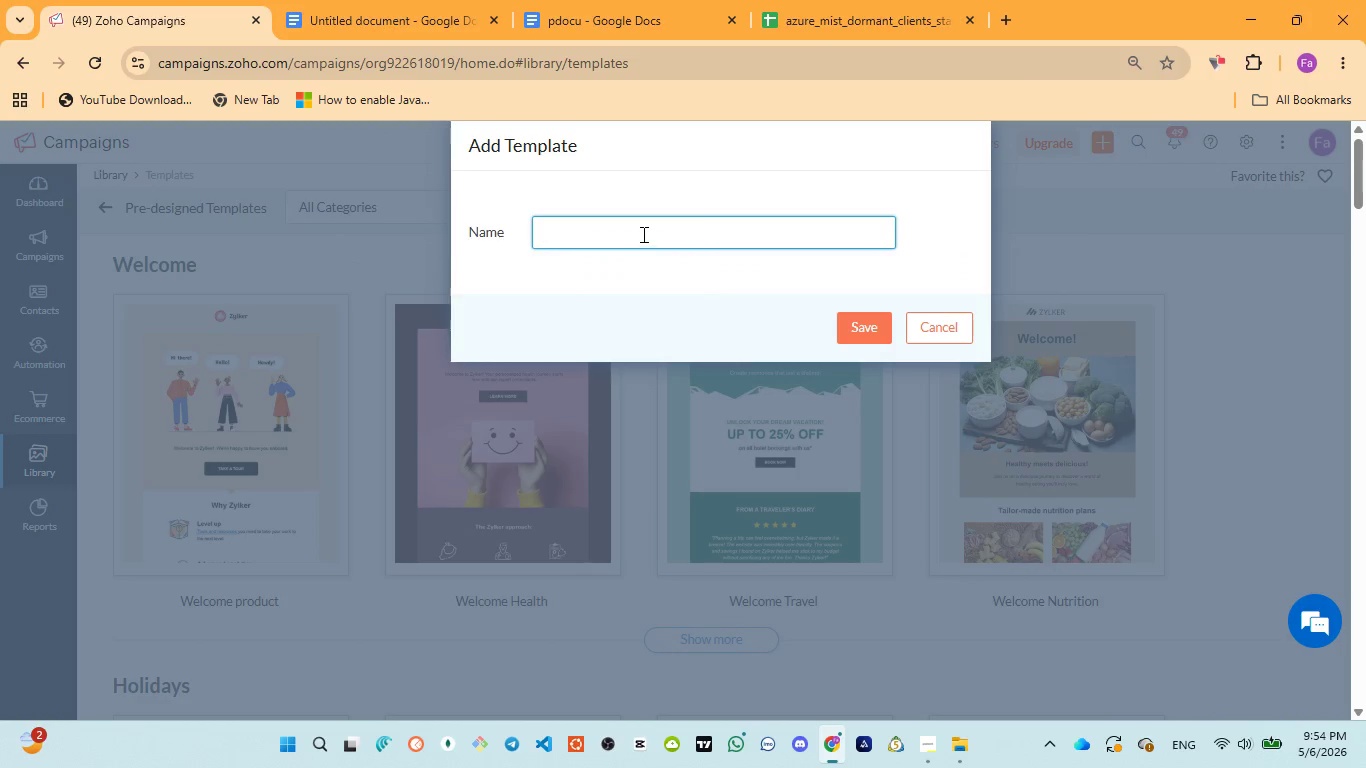 
key(Control+V)
 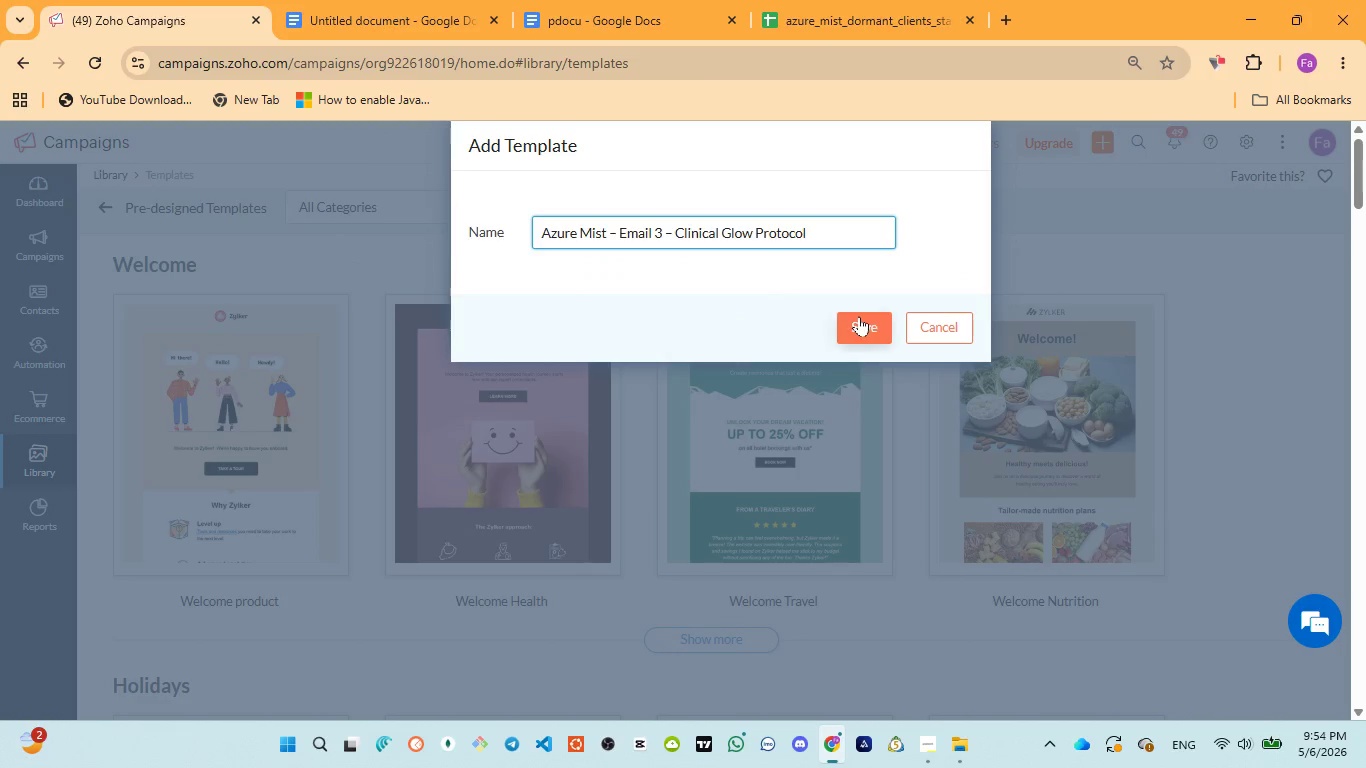 
left_click([860, 316])
 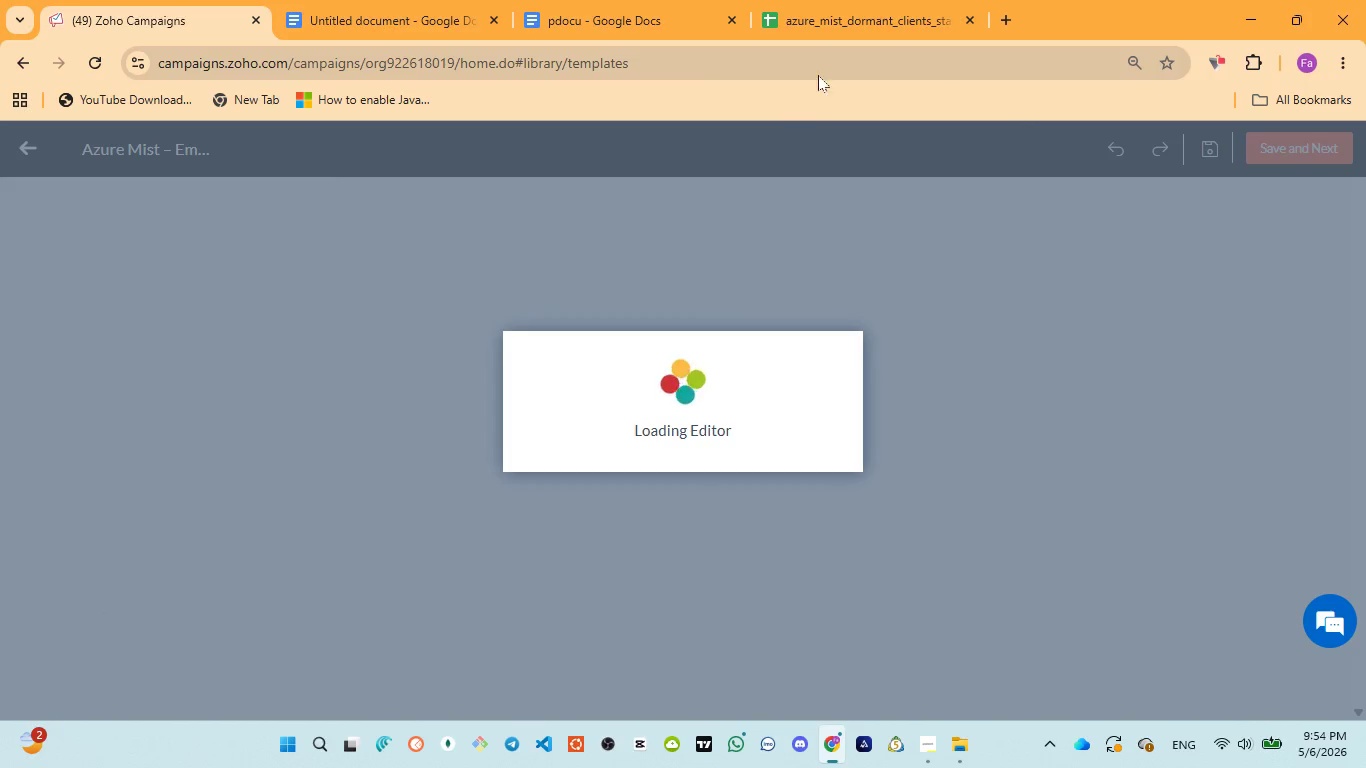 
left_click([569, 0])
 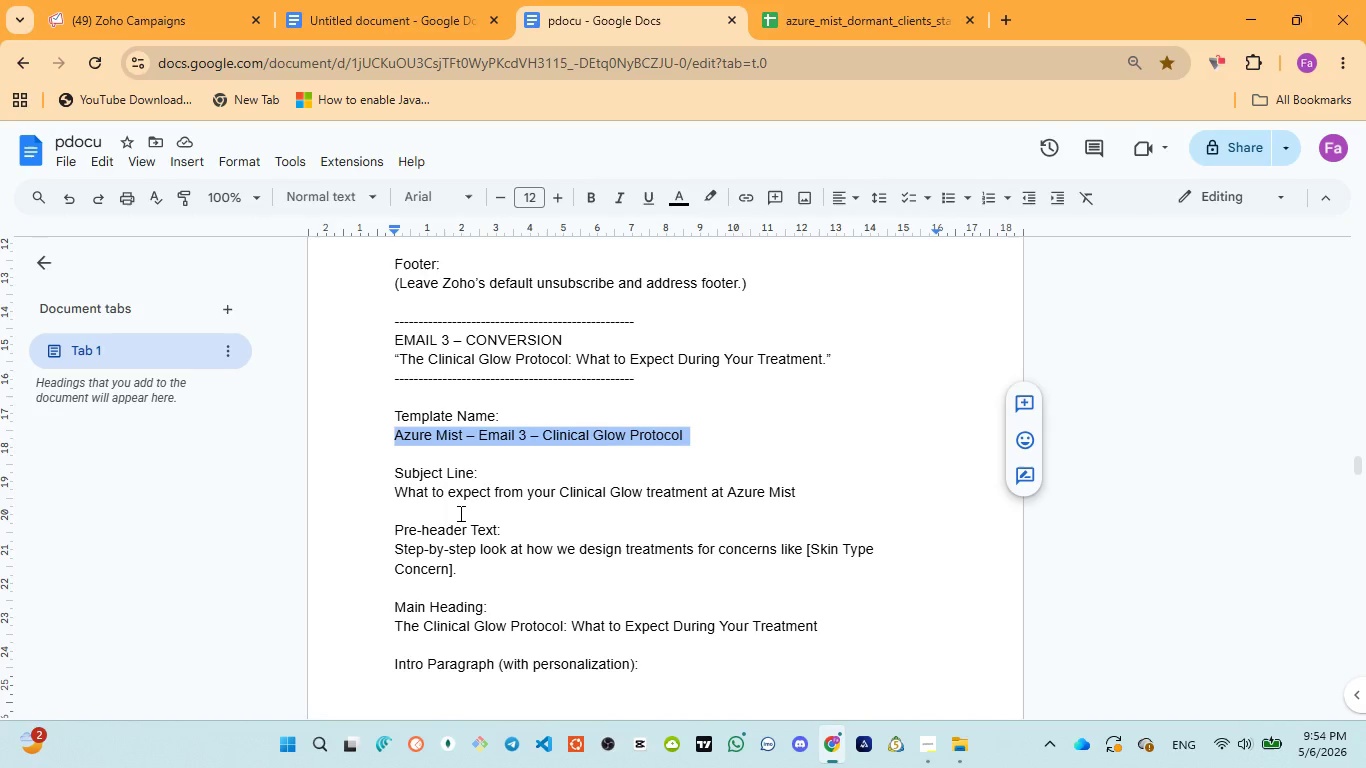 
scroll: coordinate [471, 513], scroll_direction: down, amount: 2.0
 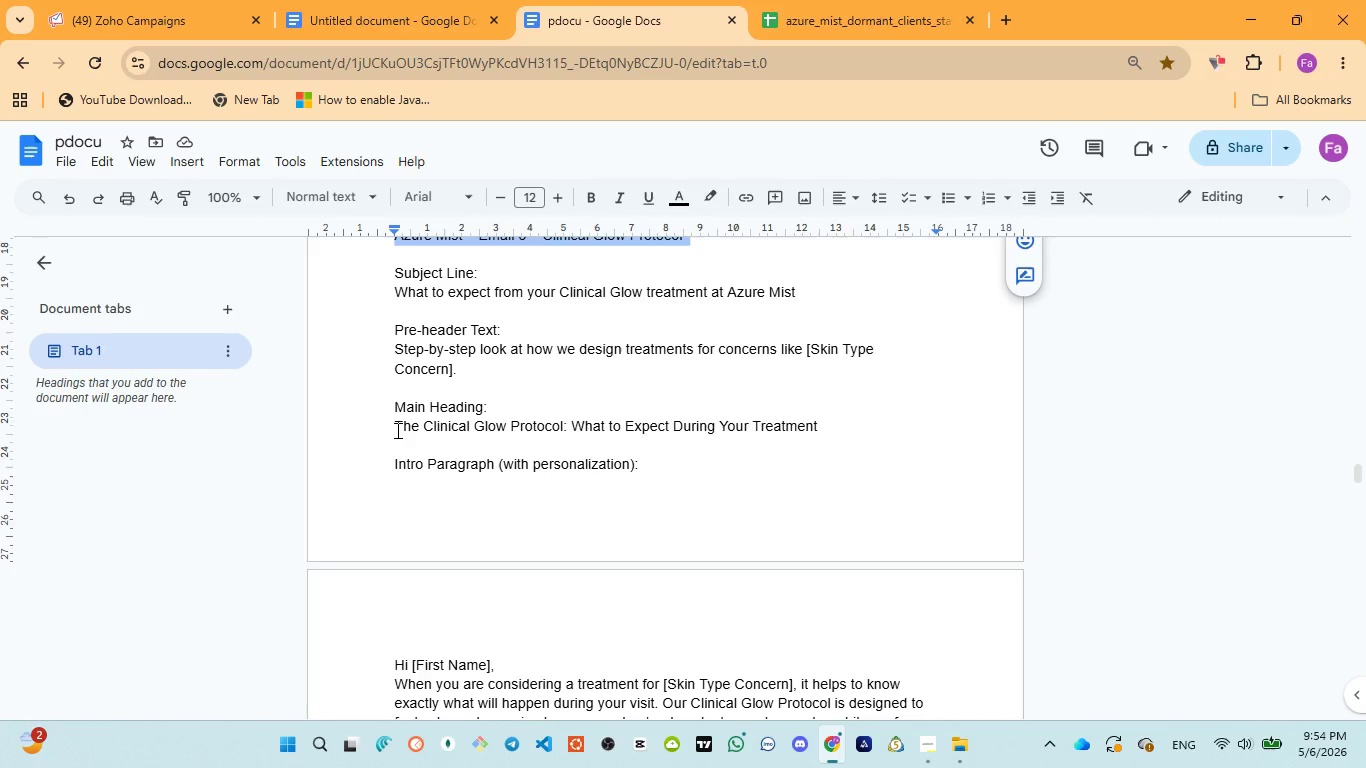 
left_click_drag(start_coordinate=[396, 430], to_coordinate=[824, 425])
 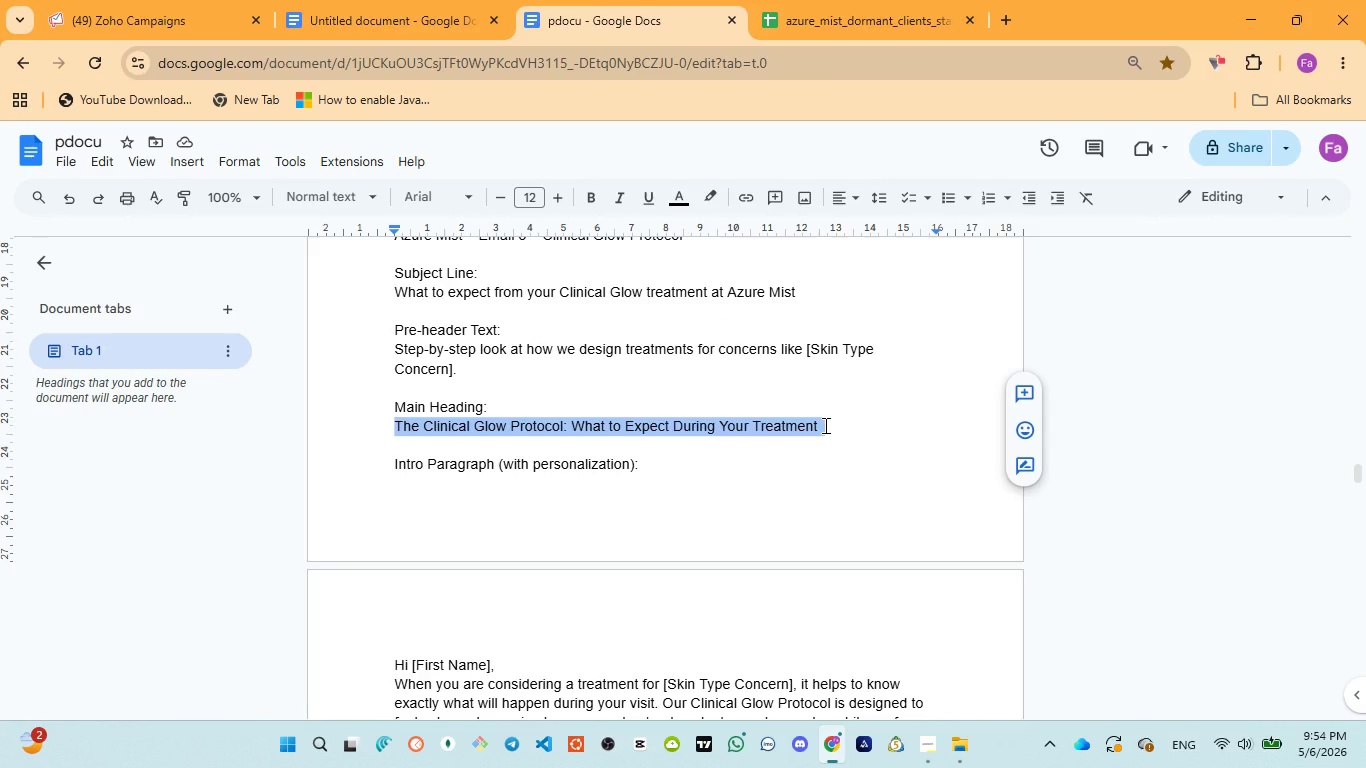 
key(Control+C)
 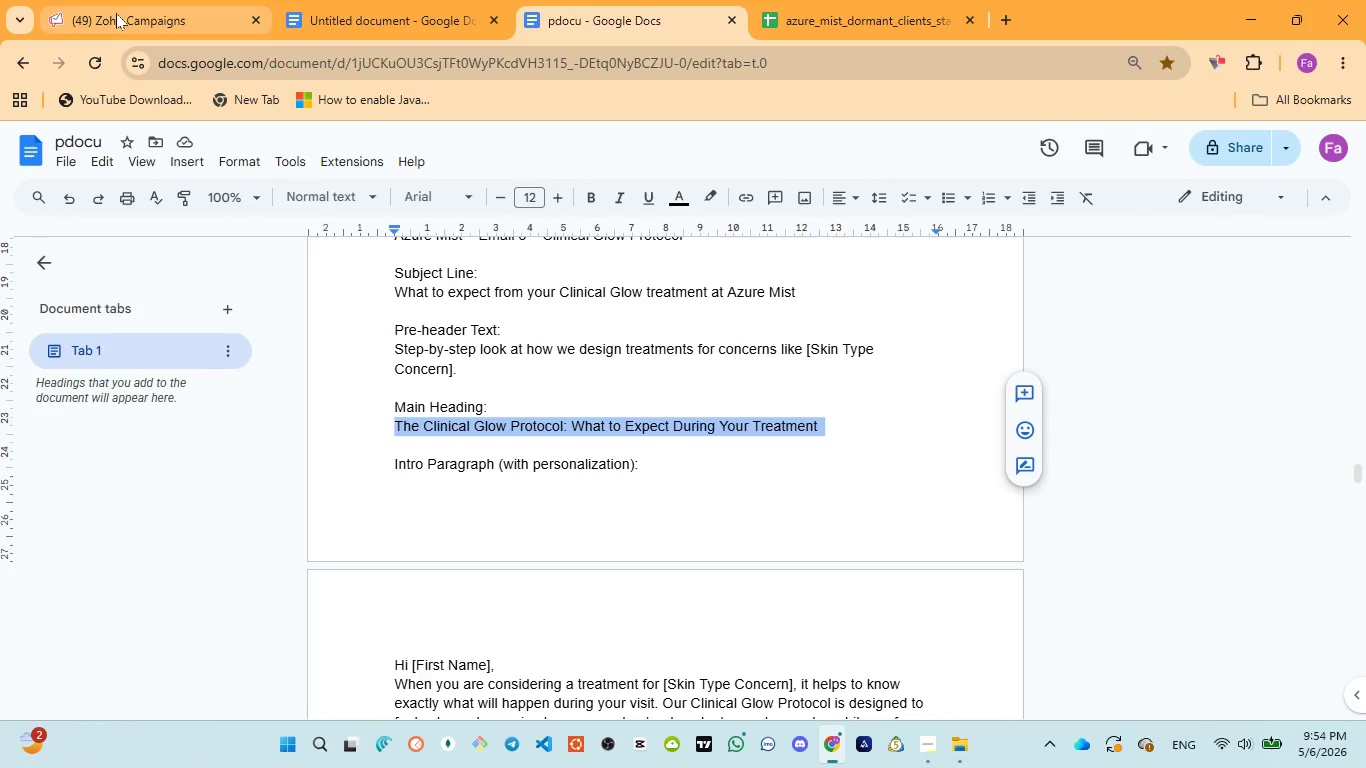 
left_click([117, 12])
 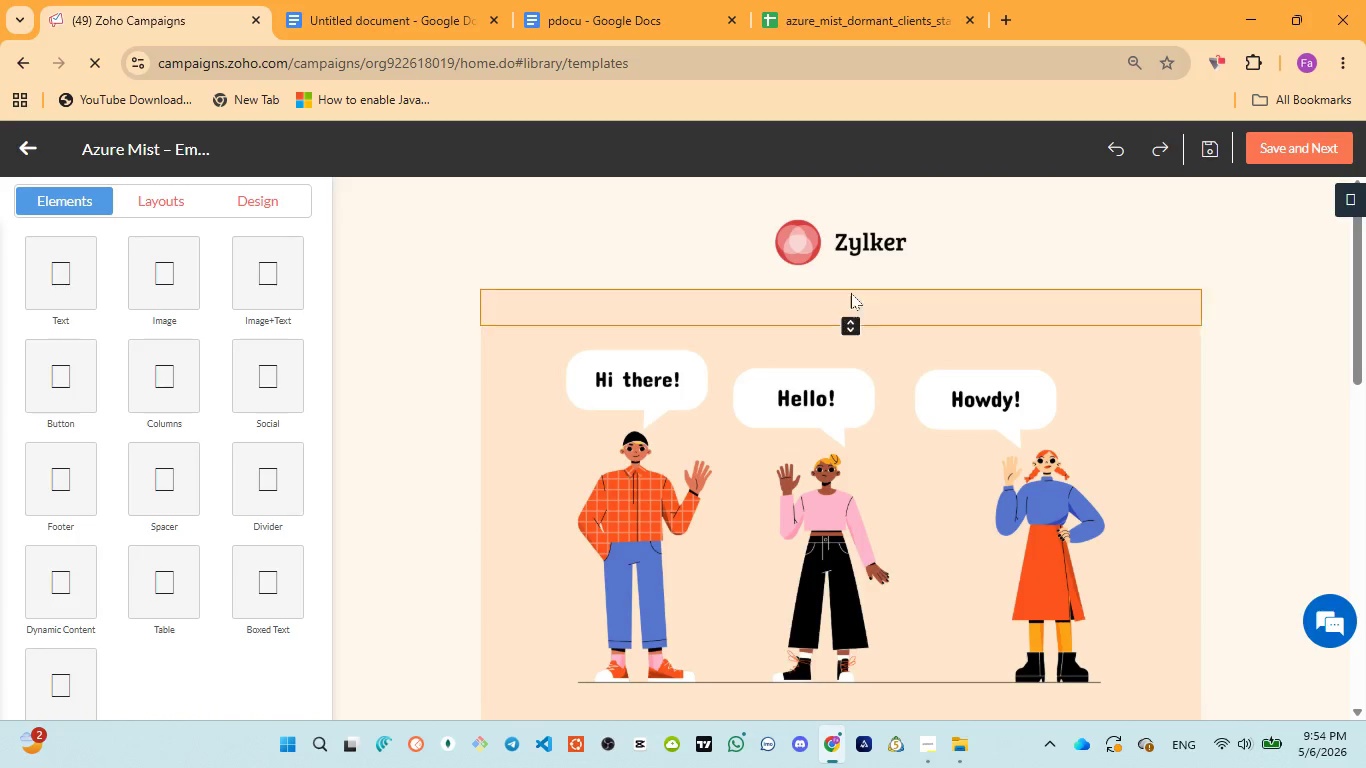 
left_click([875, 272])
 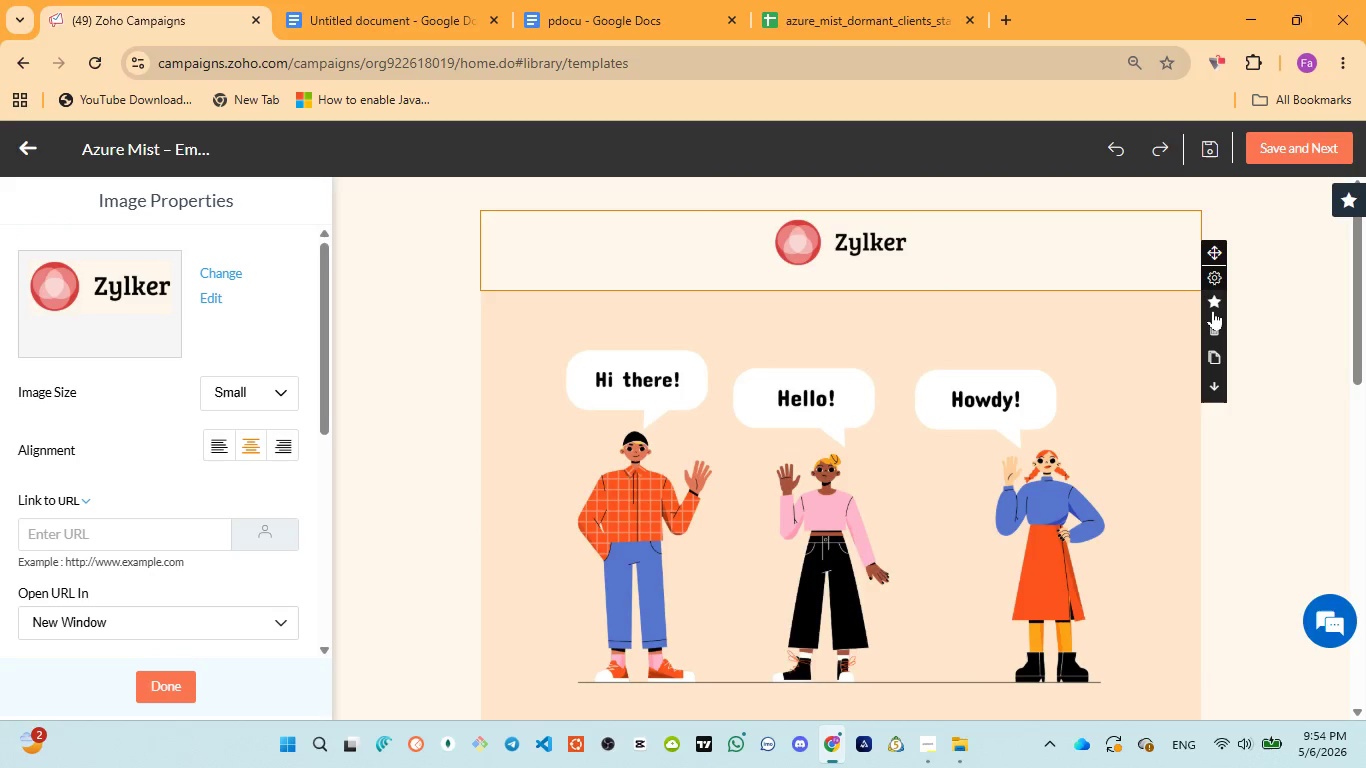 
left_click([1213, 315])
 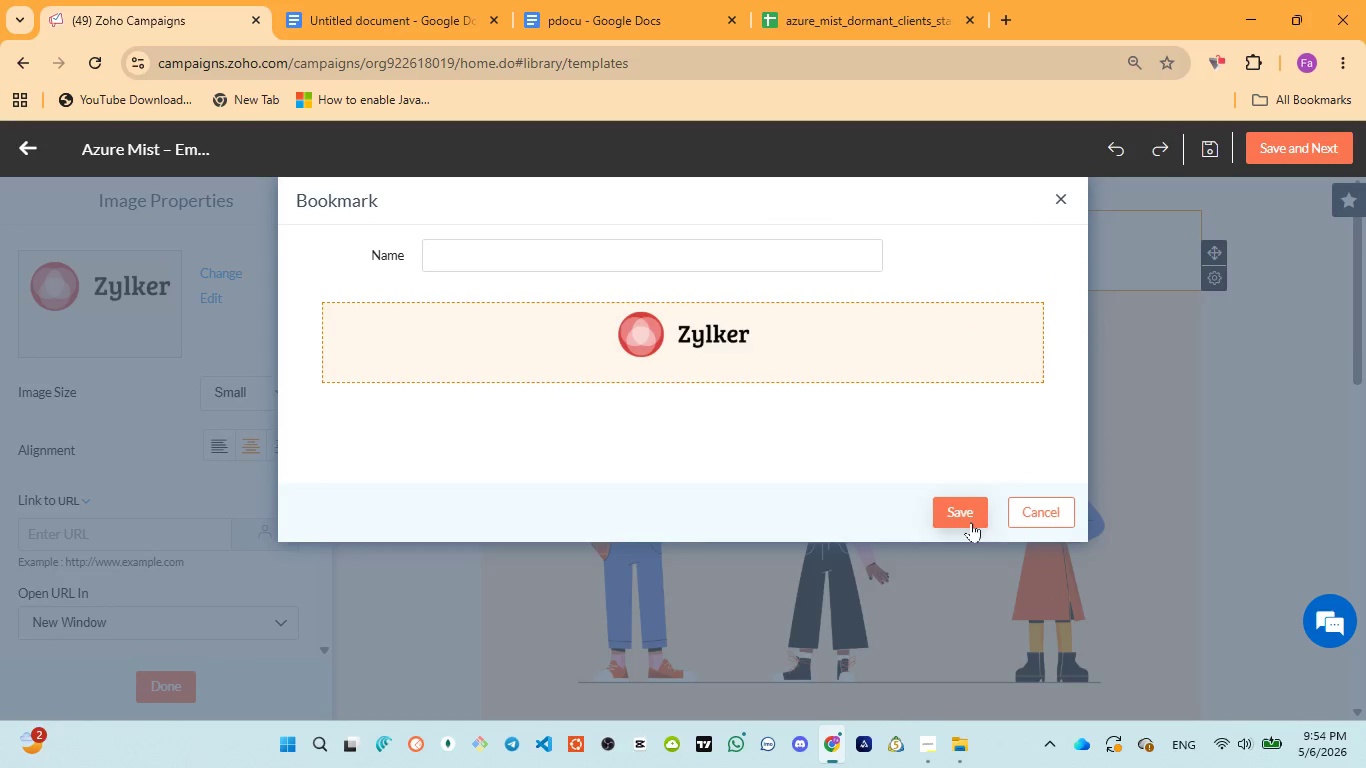 
left_click([1049, 517])
 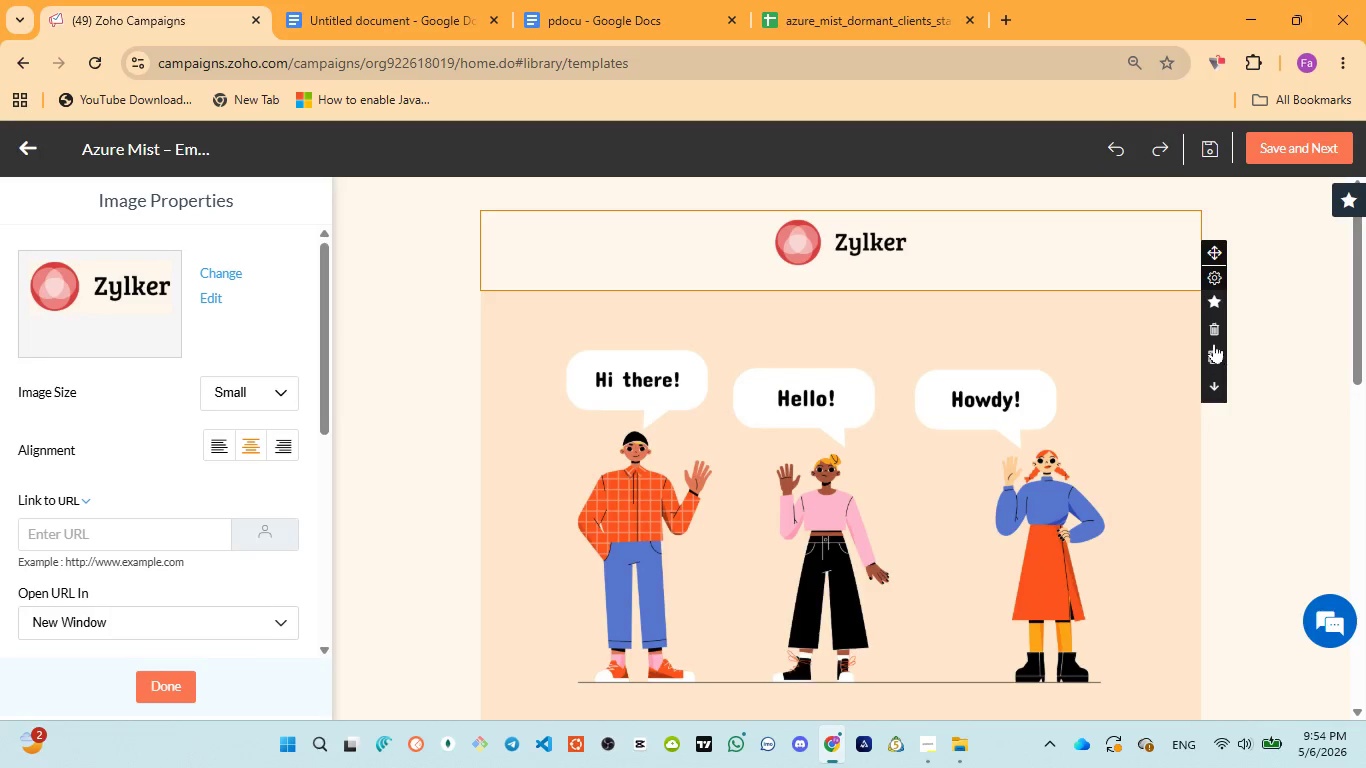 
left_click([1215, 327])
 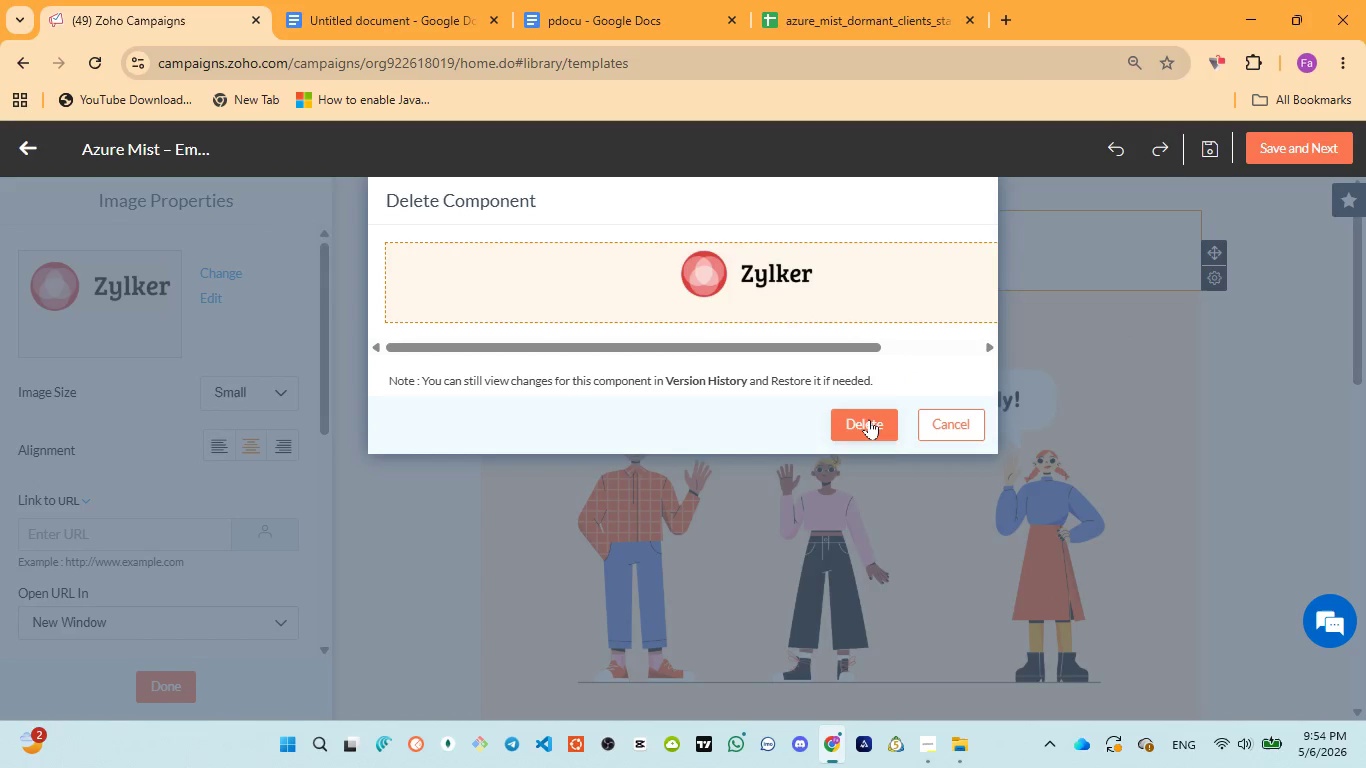 
left_click([870, 420])
 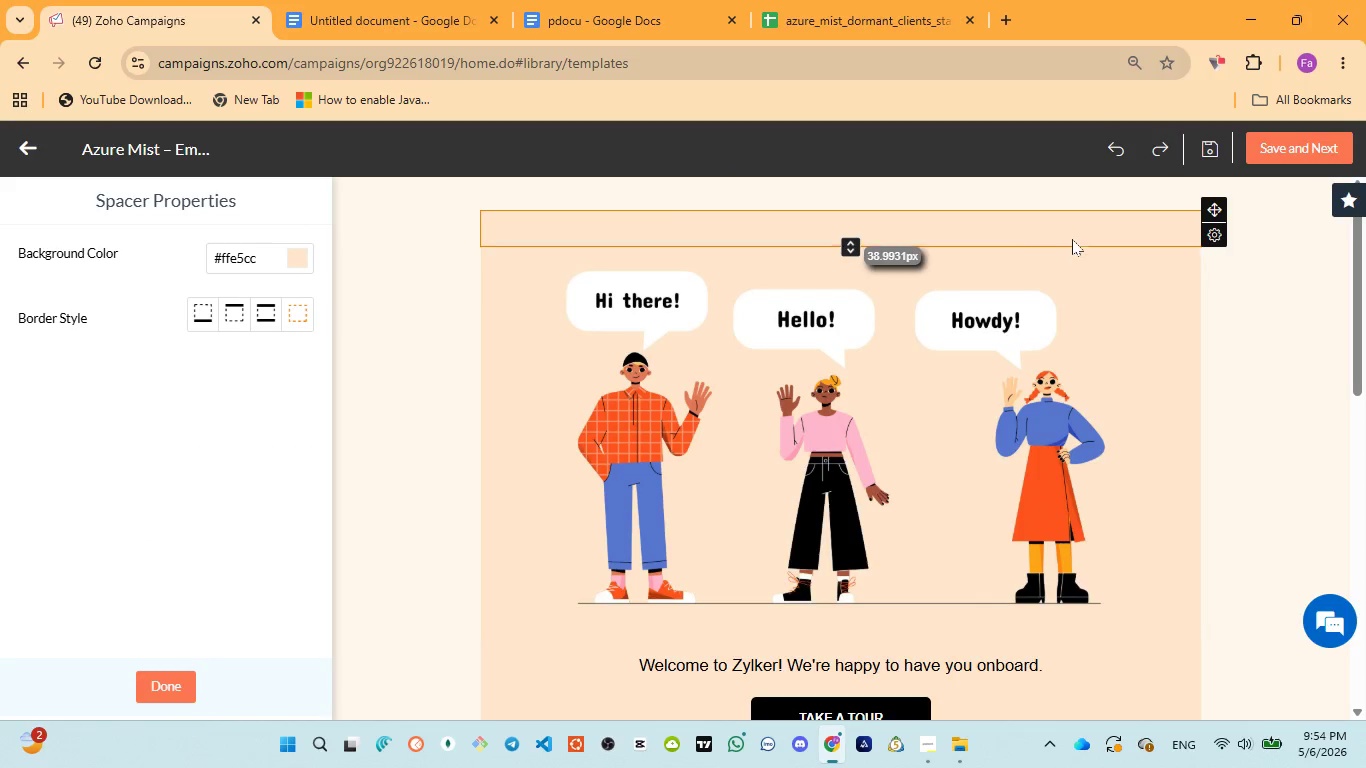 
left_click([1073, 229])
 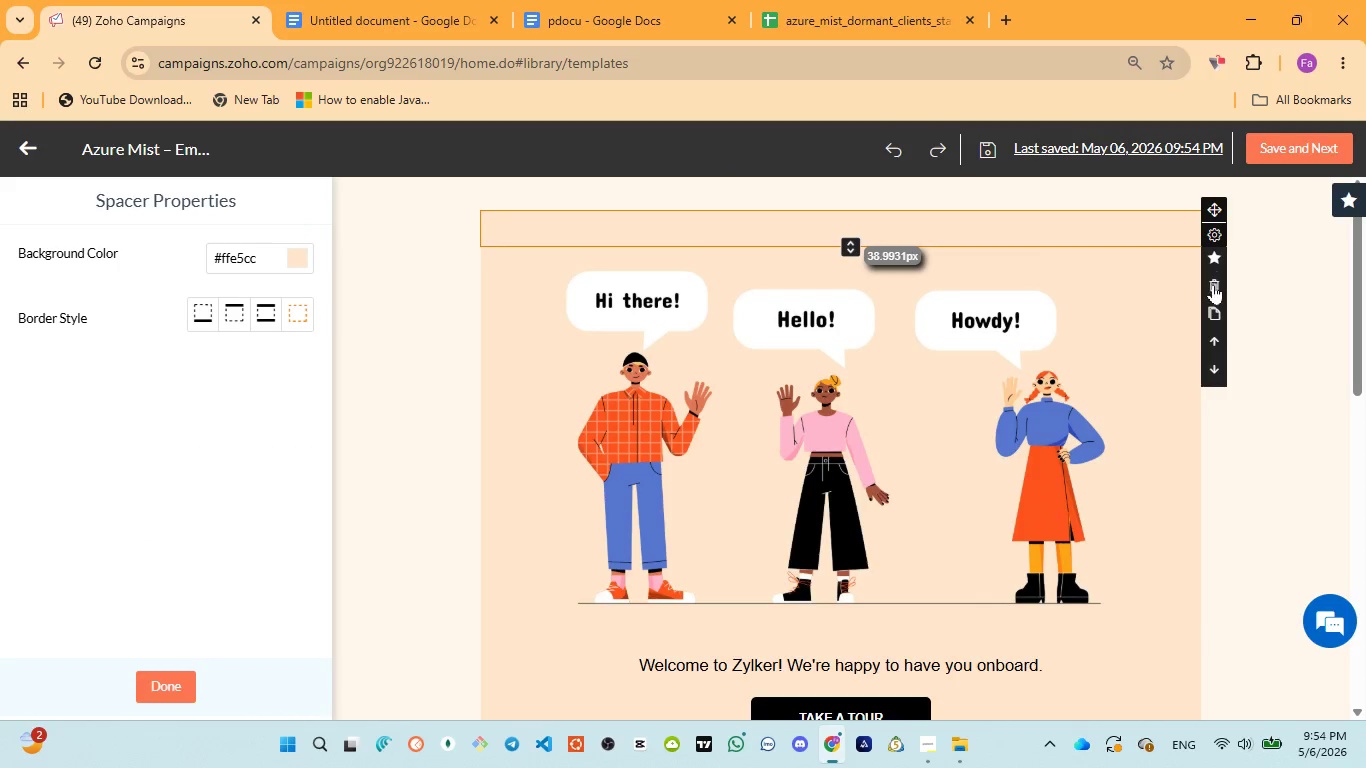 
left_click([1213, 285])
 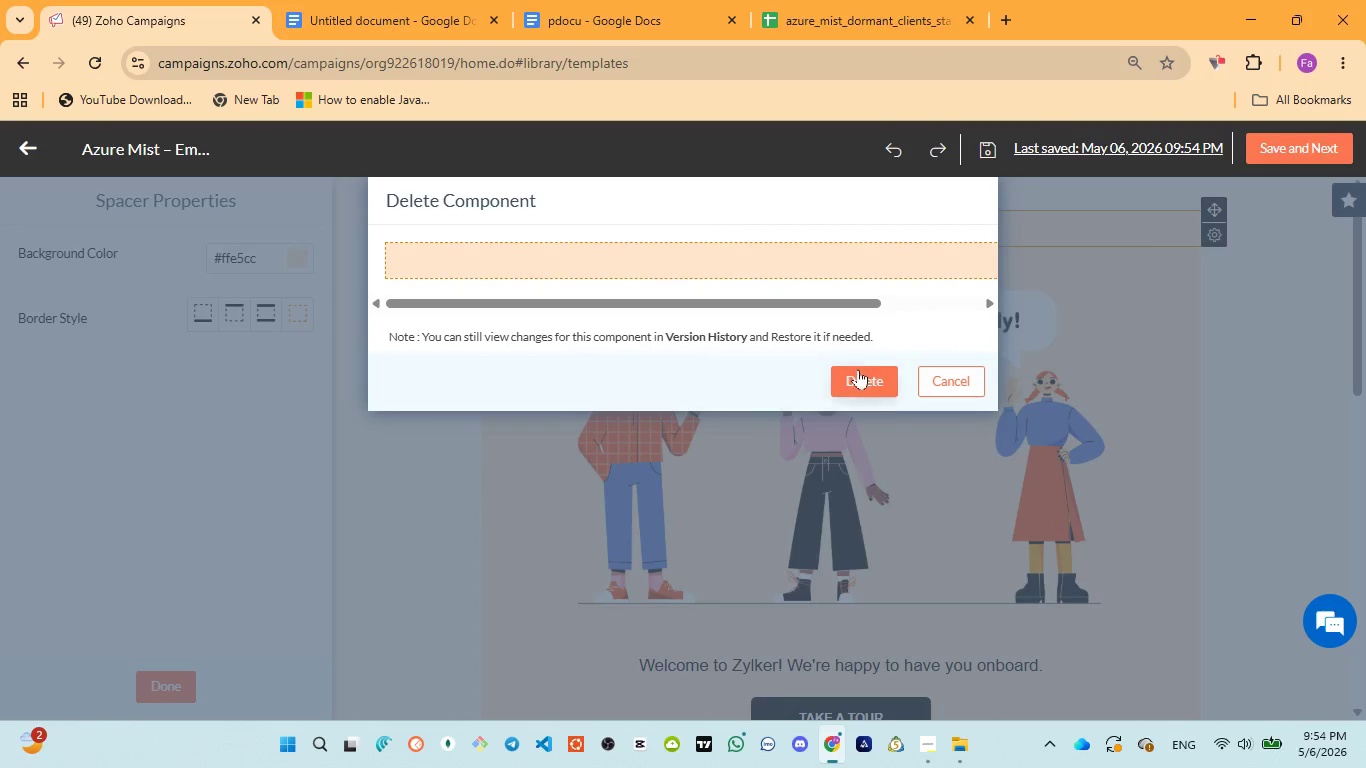 
left_click([858, 372])
 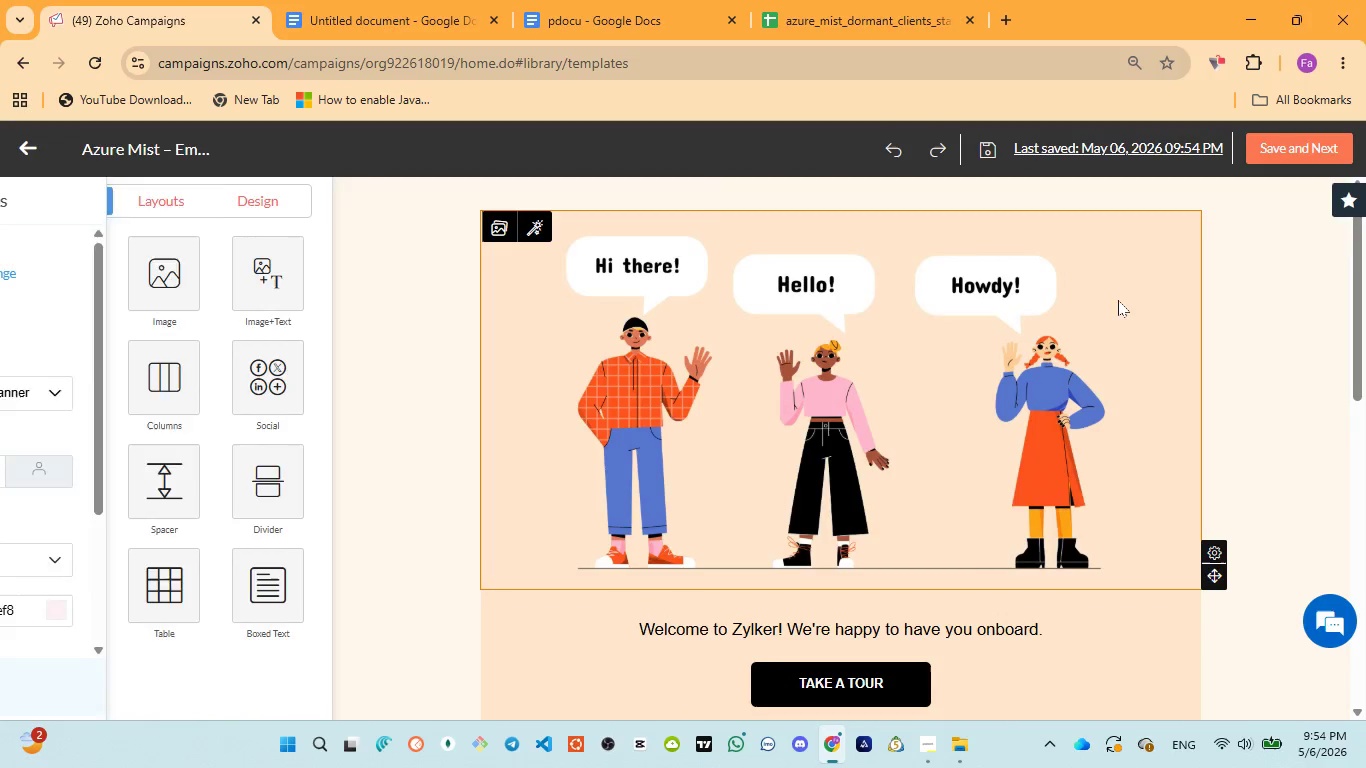 
left_click([1123, 297])
 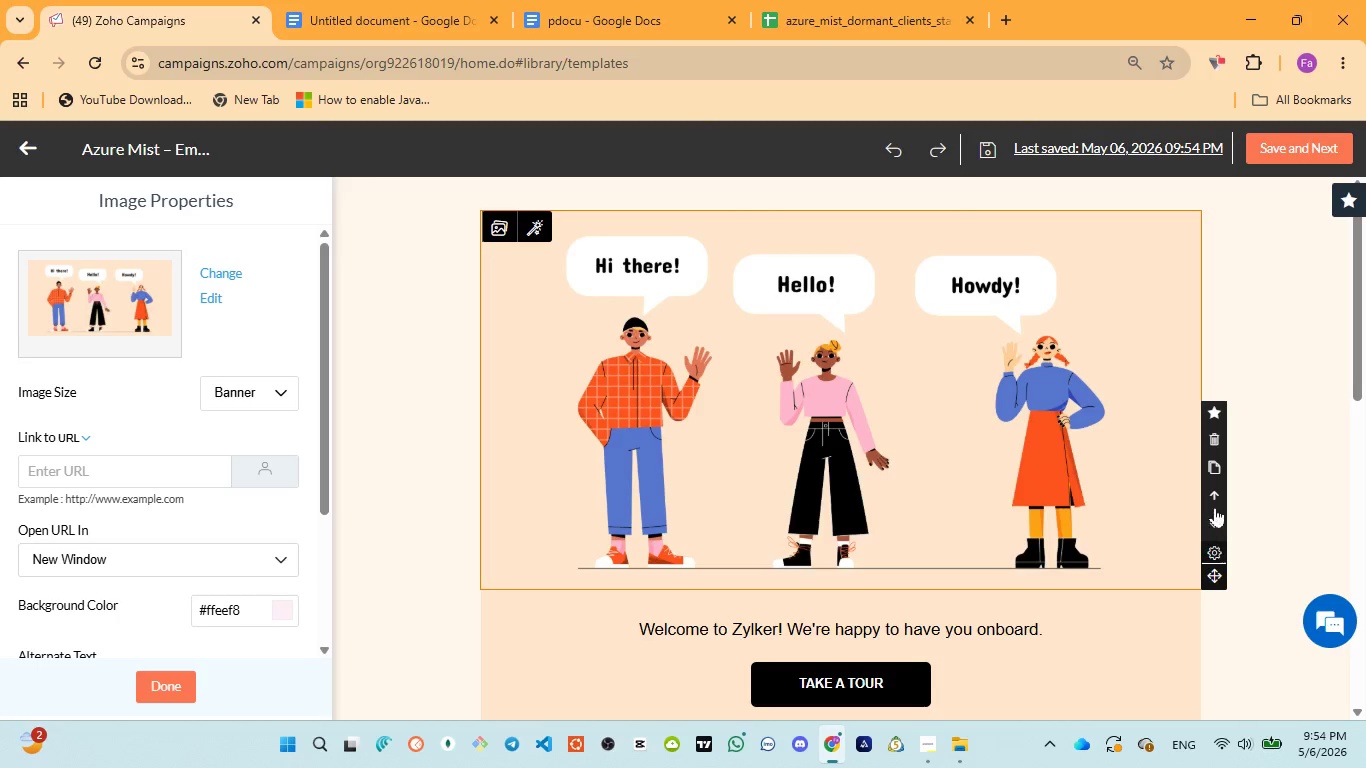 
left_click([1213, 432])
 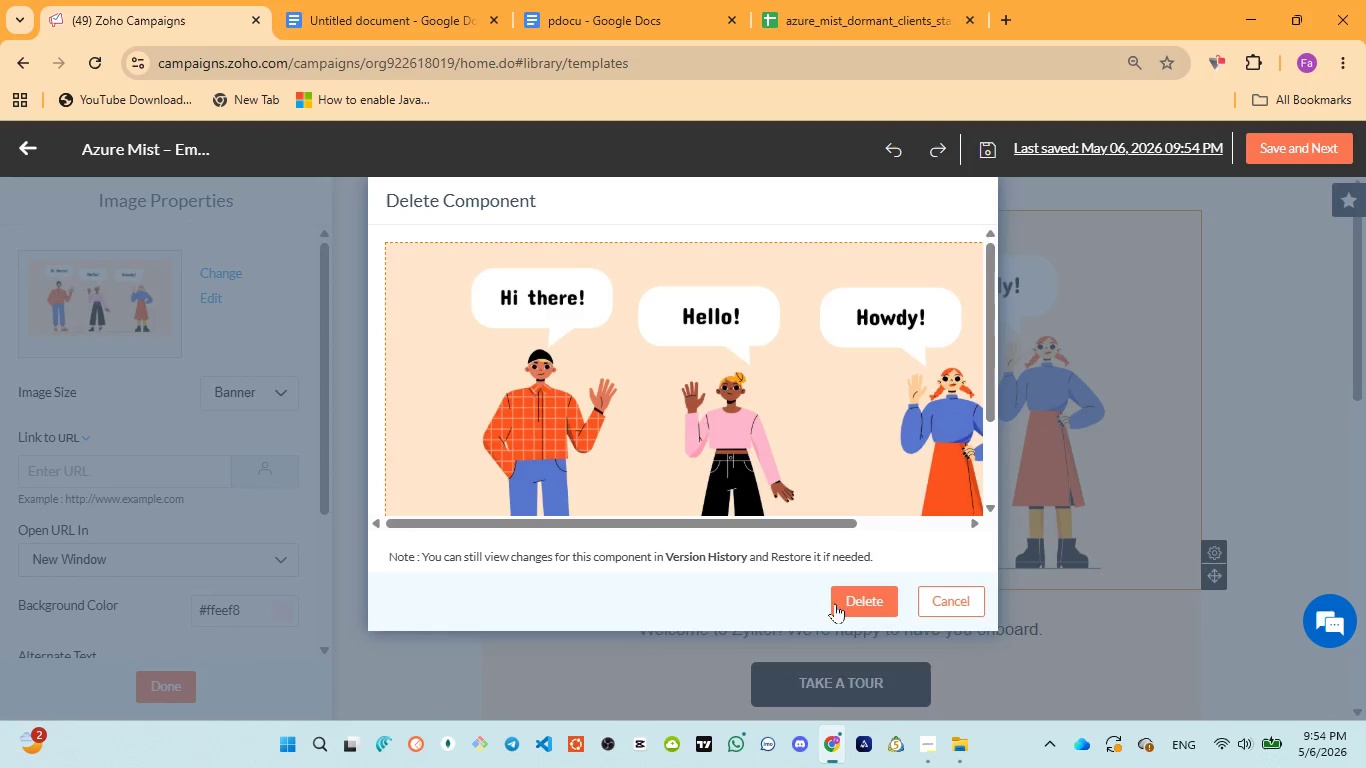 
left_click([866, 589])
 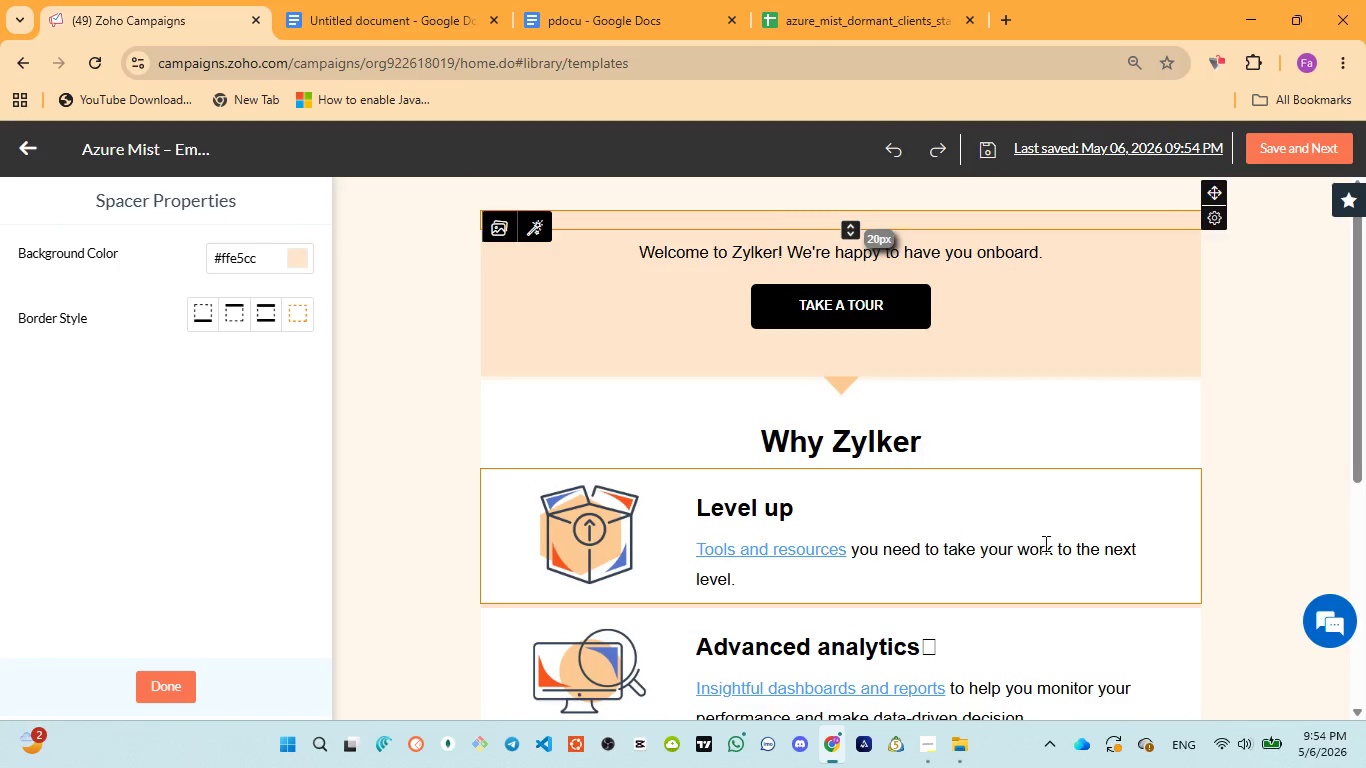 
left_click([1050, 521])
 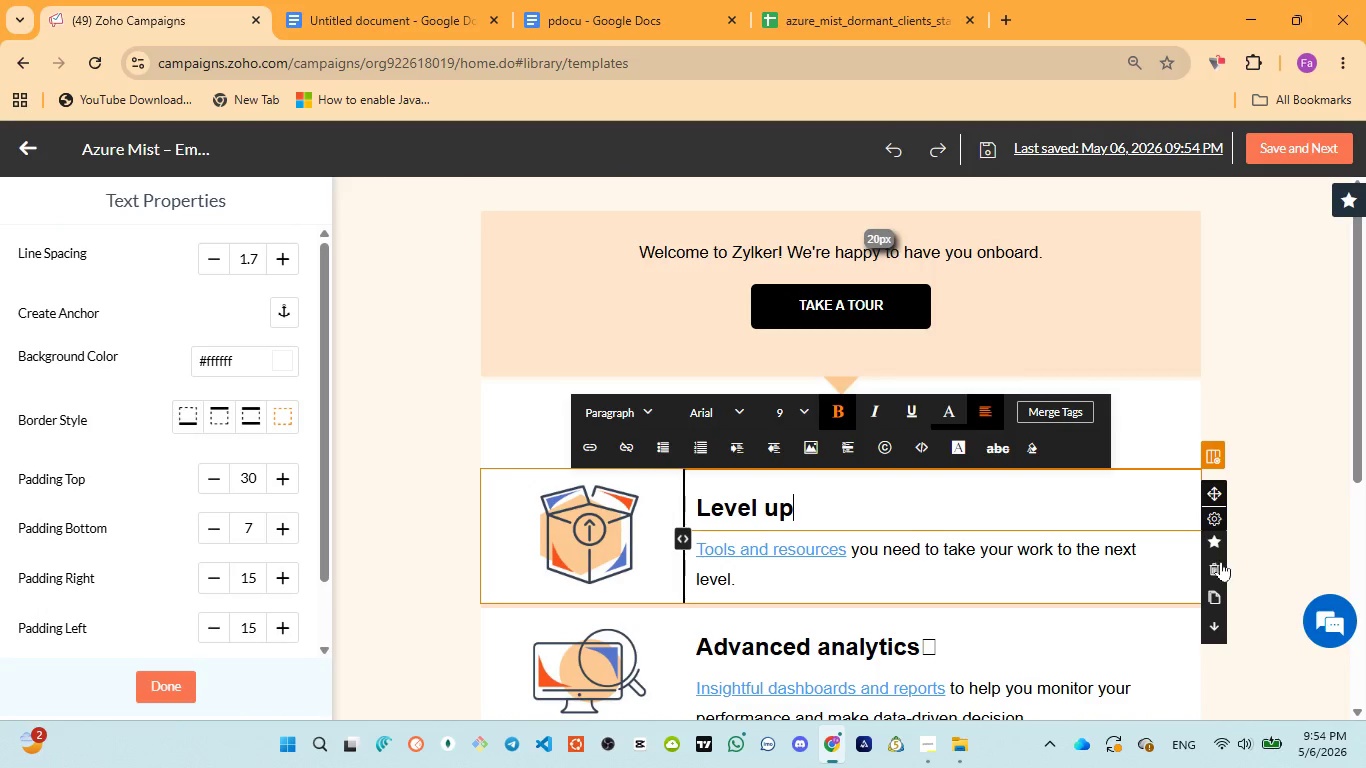 
left_click([1221, 565])
 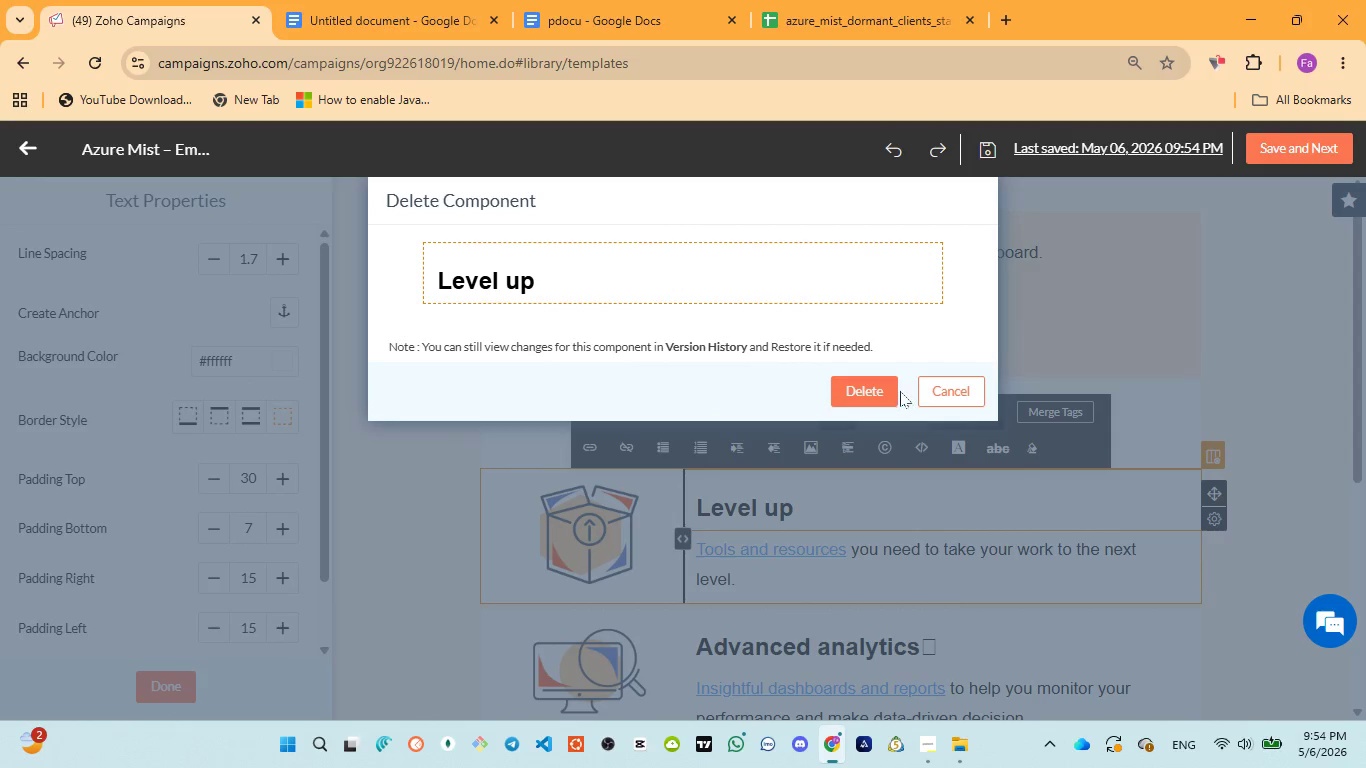 
left_click([872, 389])
 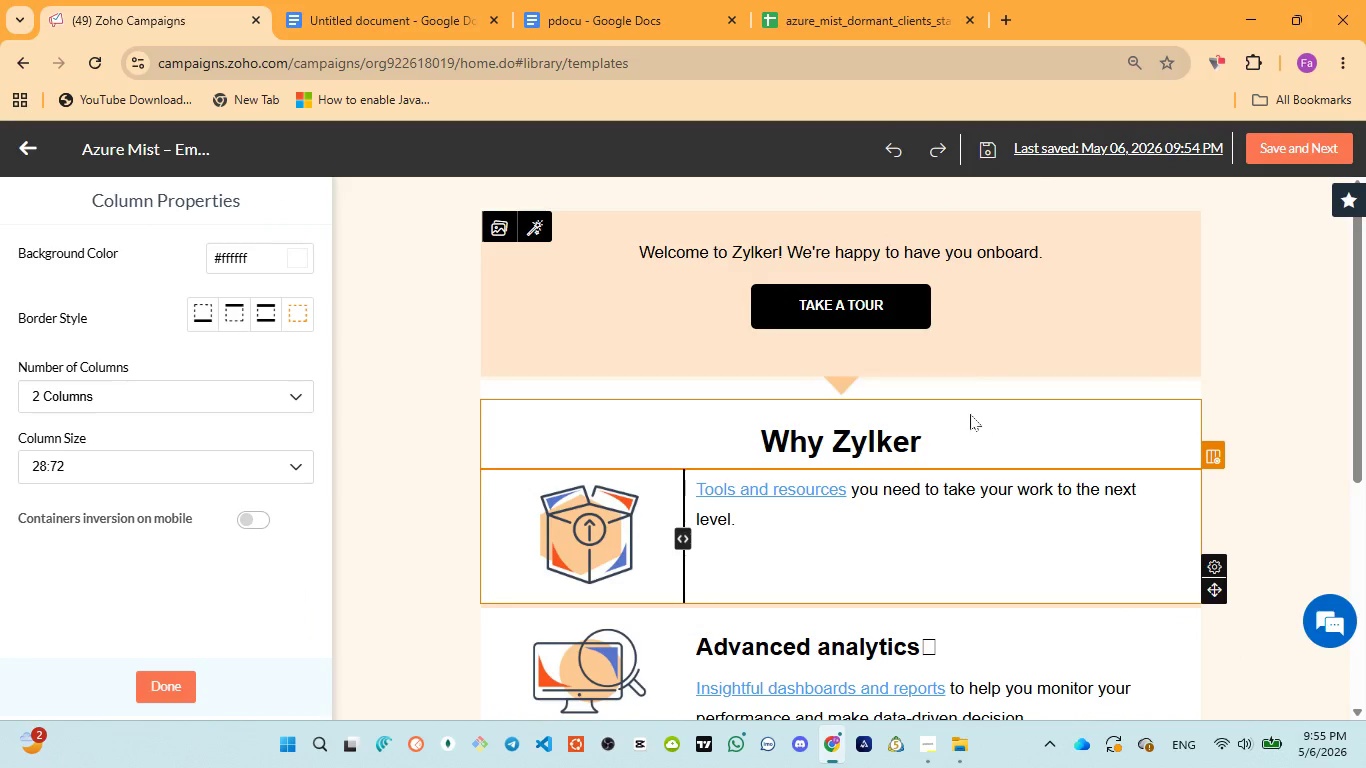 
left_click([899, 375])
 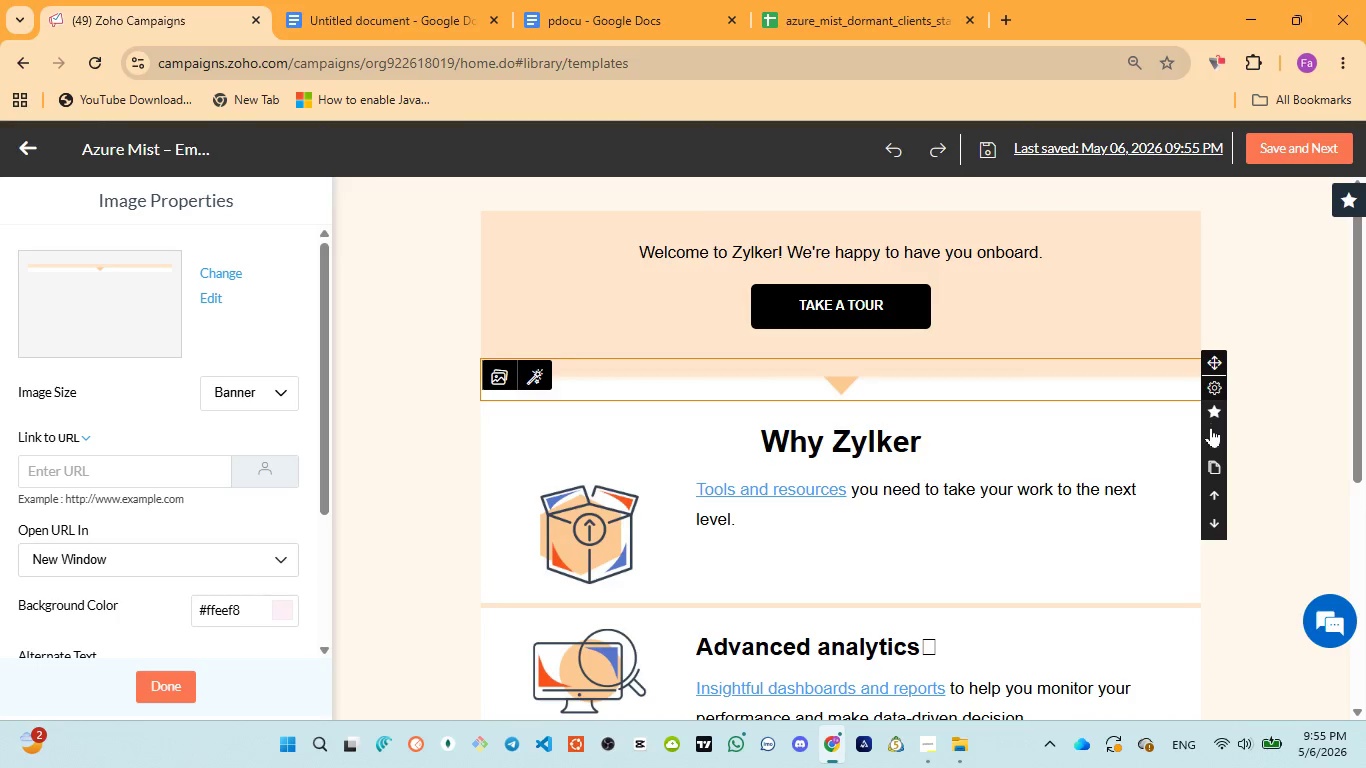 
left_click([1211, 444])
 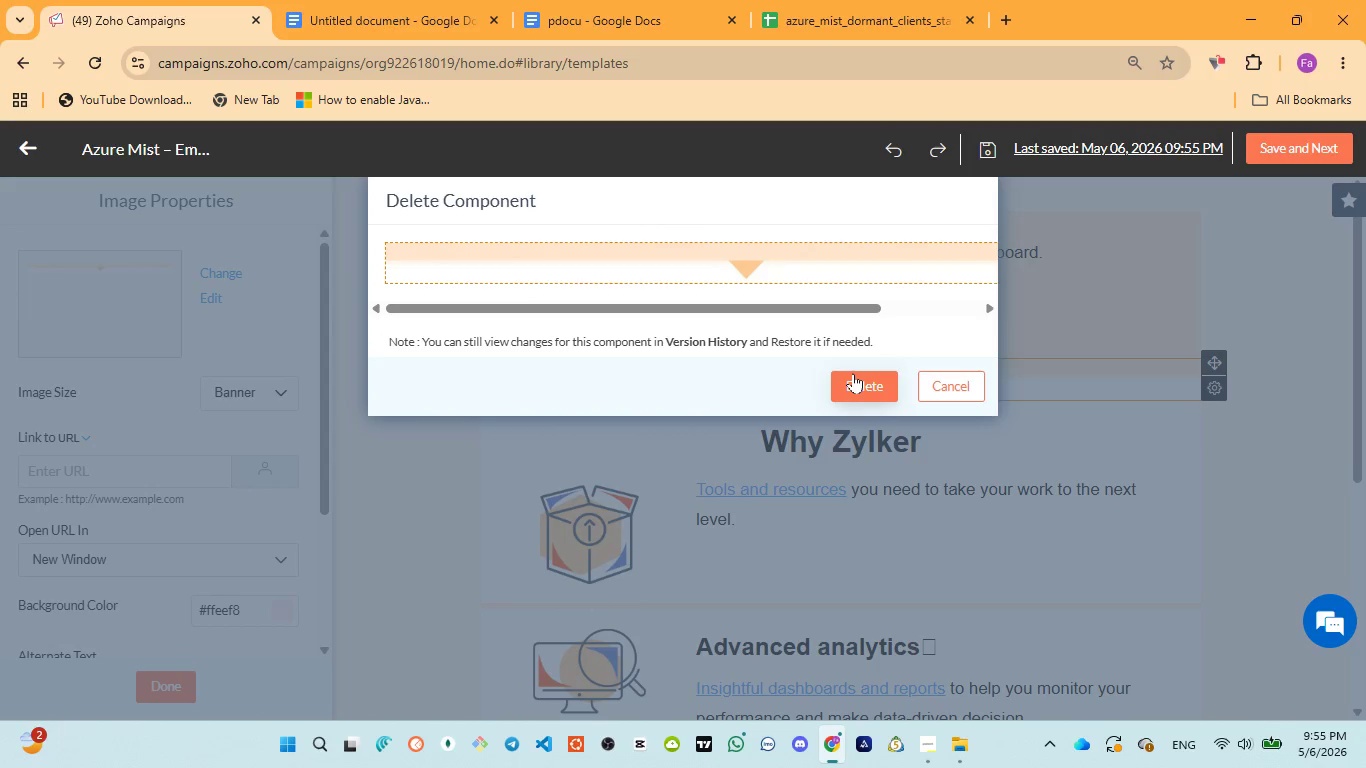 
left_click([853, 373])
 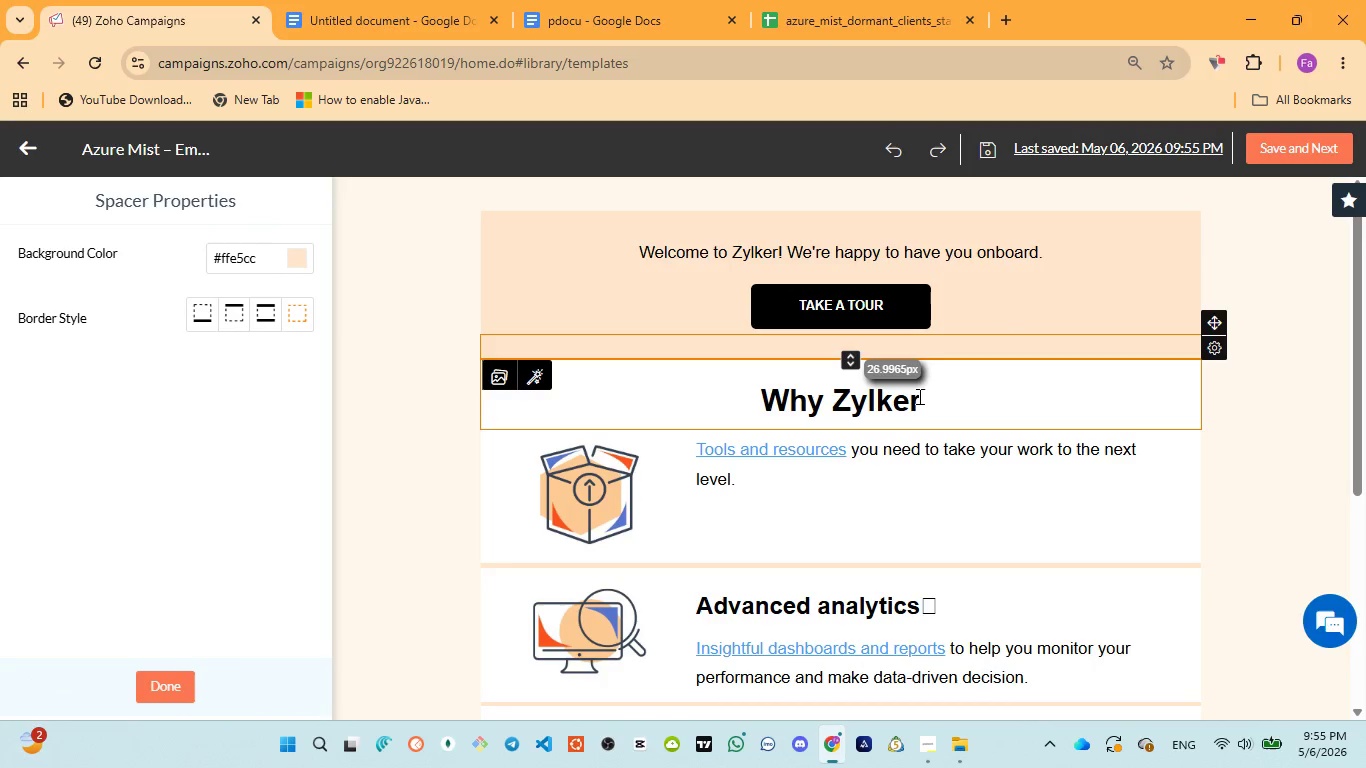 
left_click([919, 396])
 